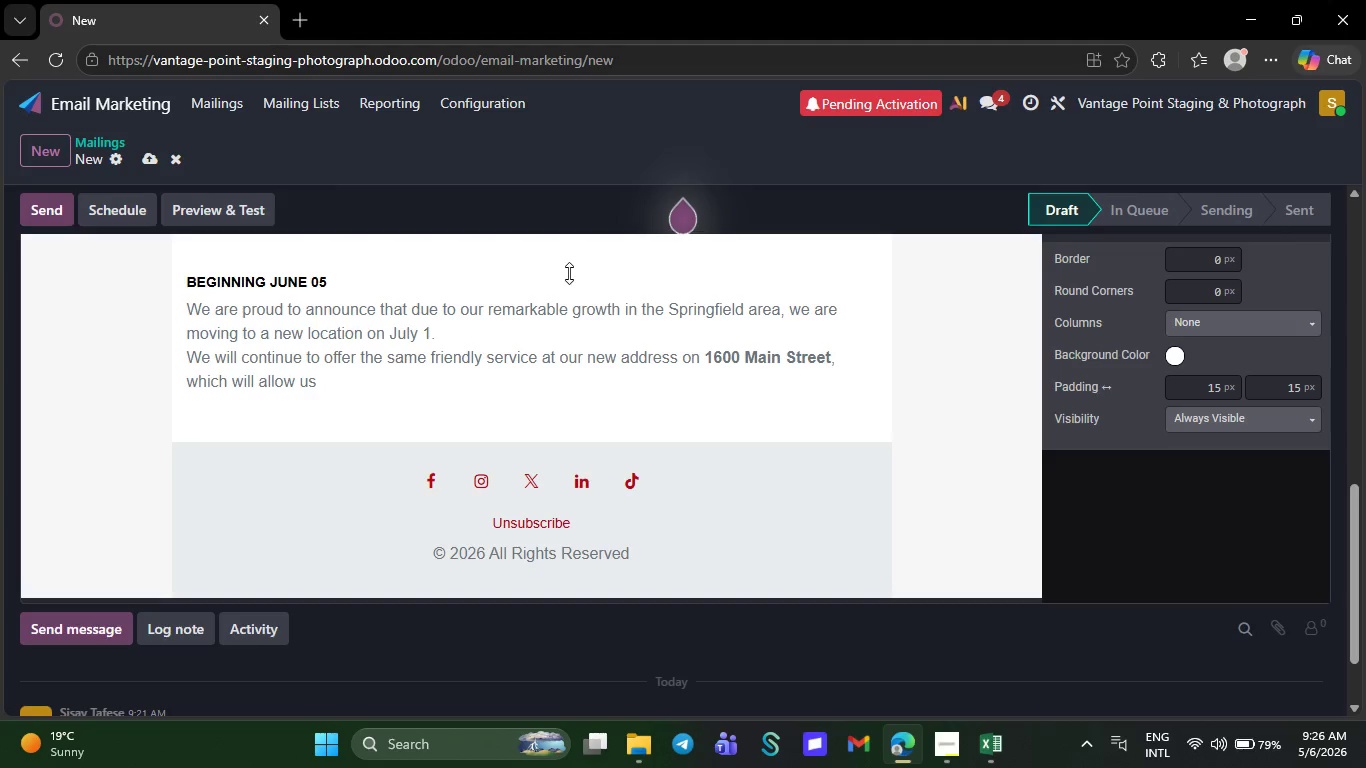 
key(Backspace)
 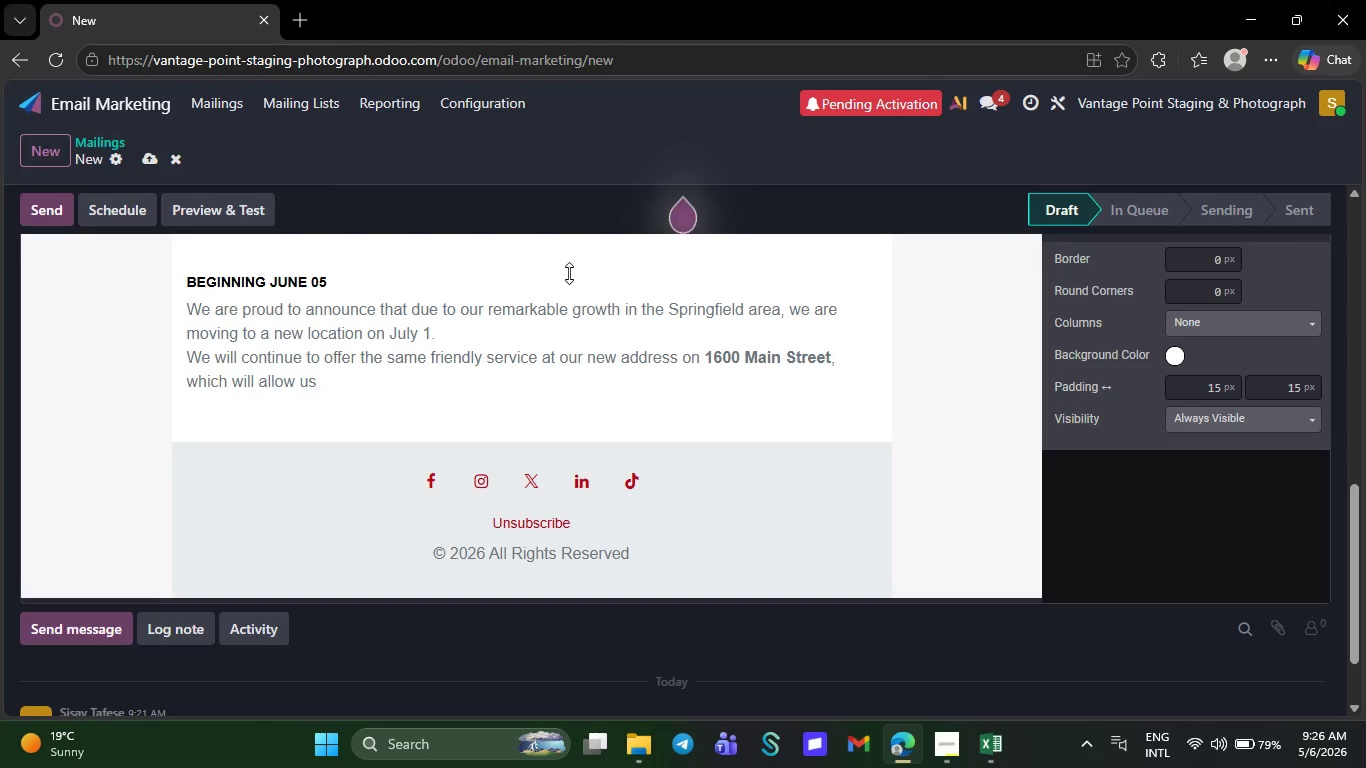 
key(Backspace)
 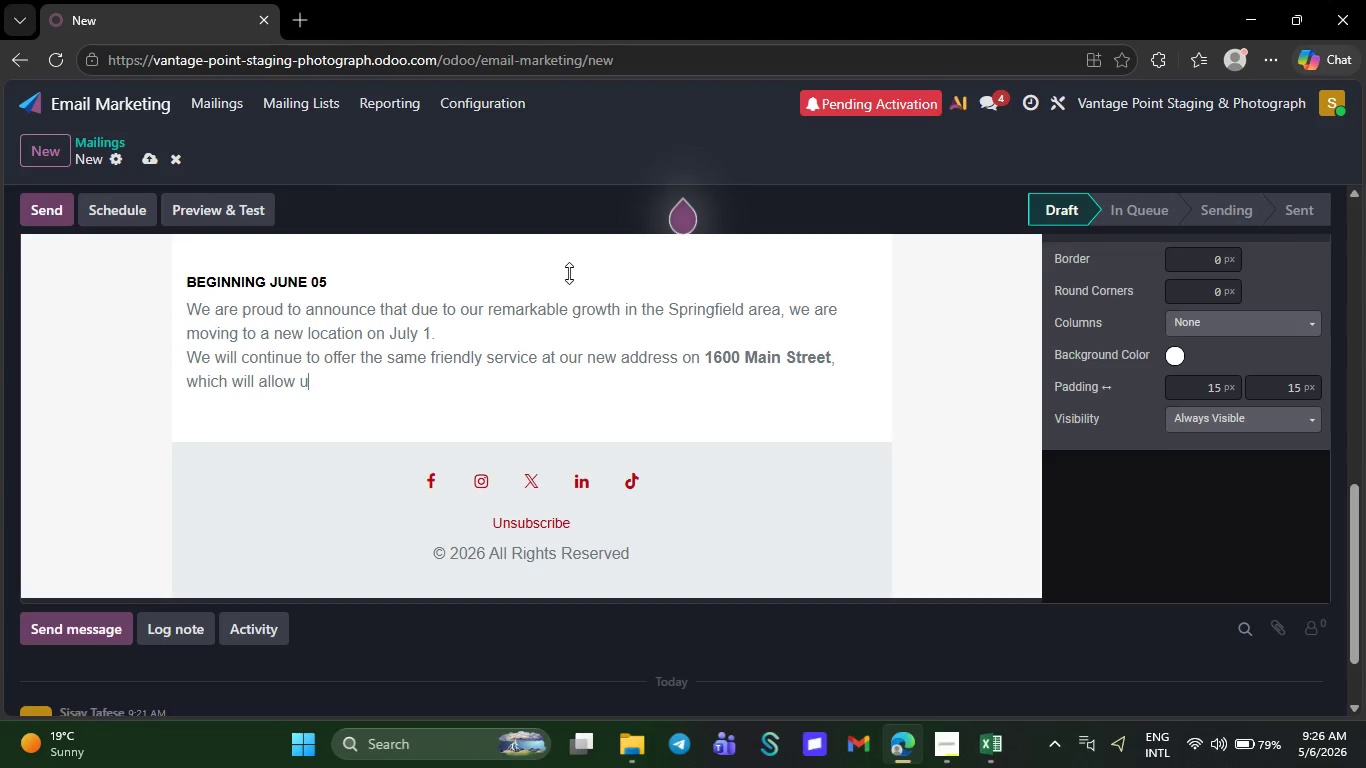 
key(Backspace)
 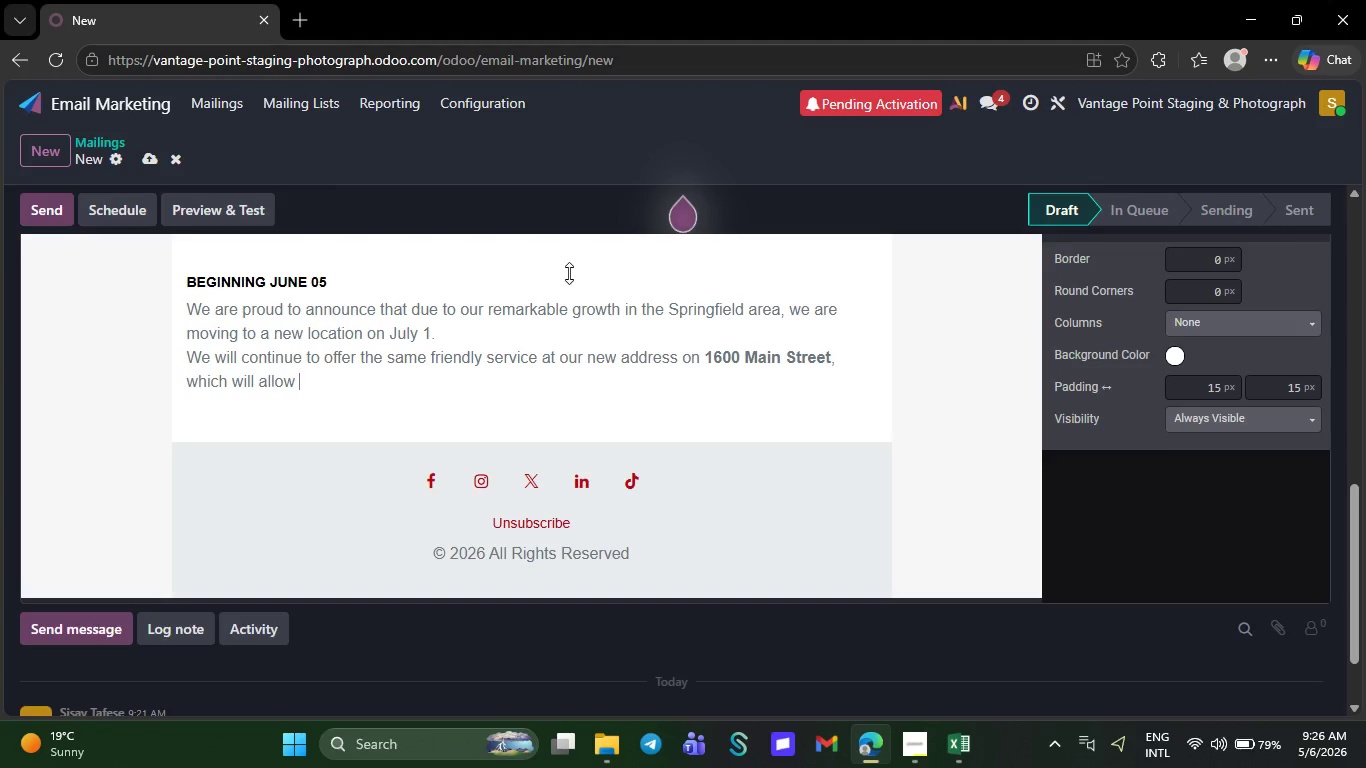 
key(Backspace)
 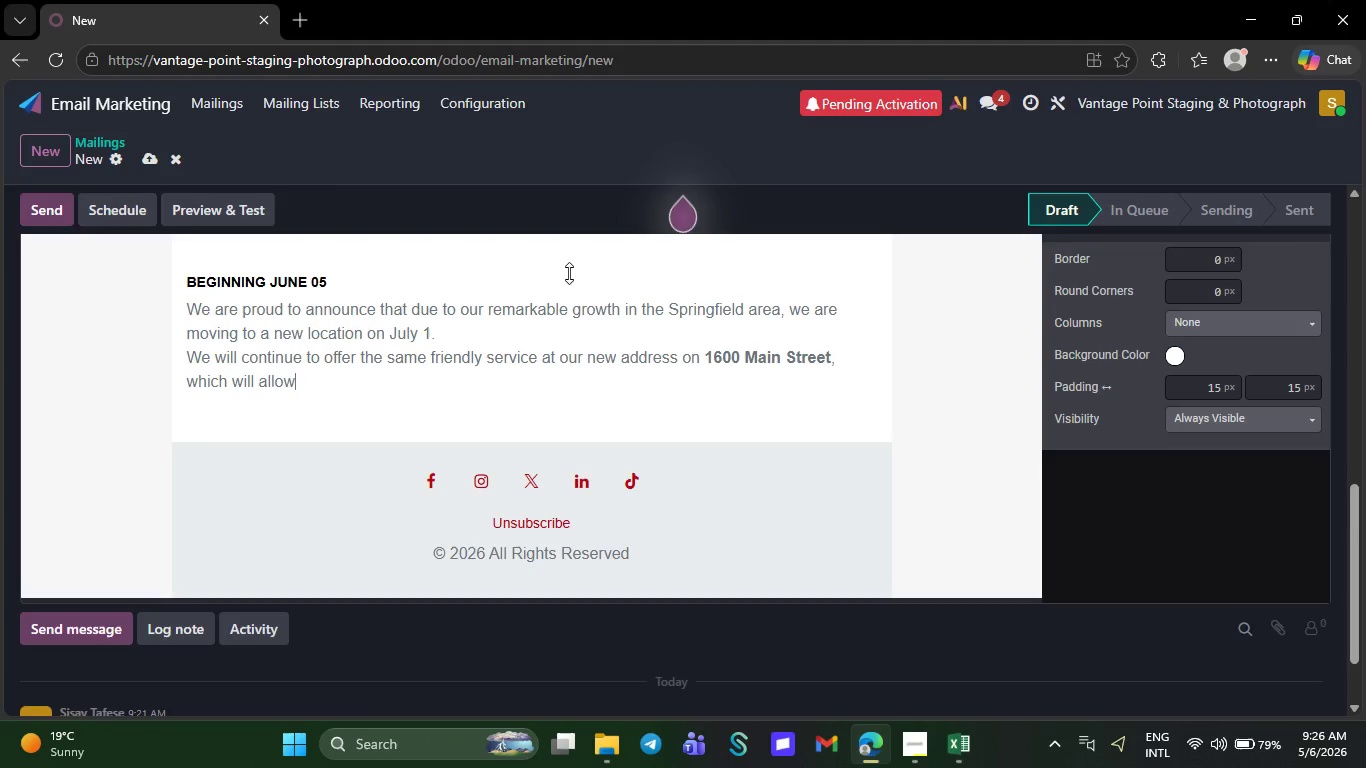 
key(Backspace)
 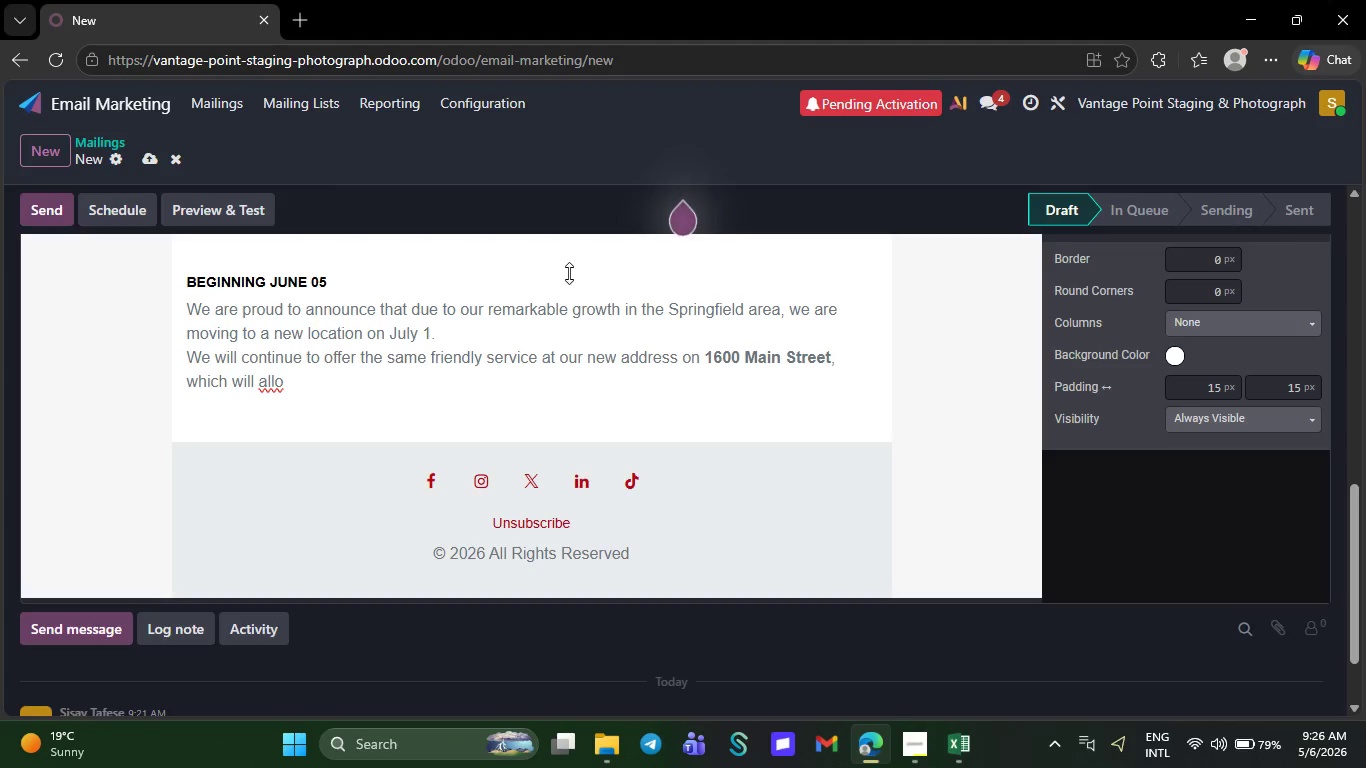 
key(Backspace)
 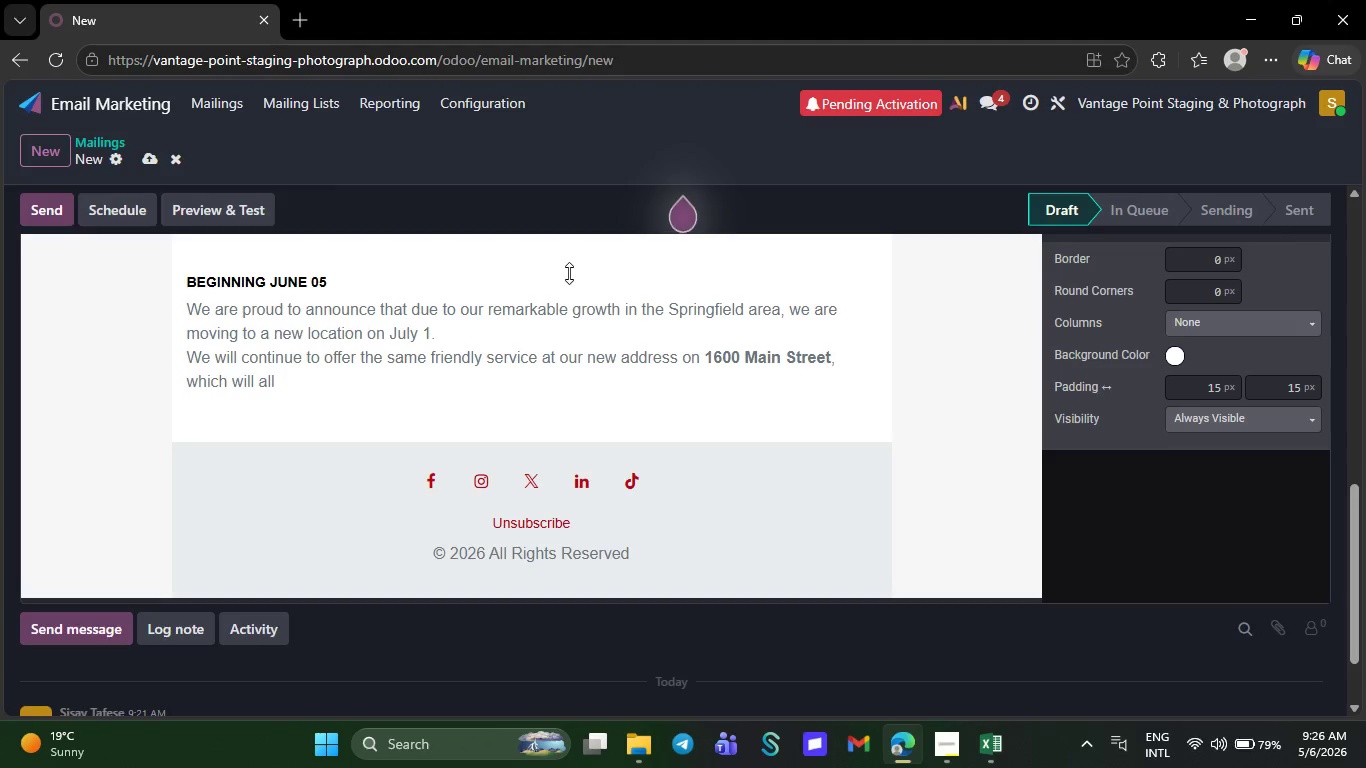 
key(Backspace)
 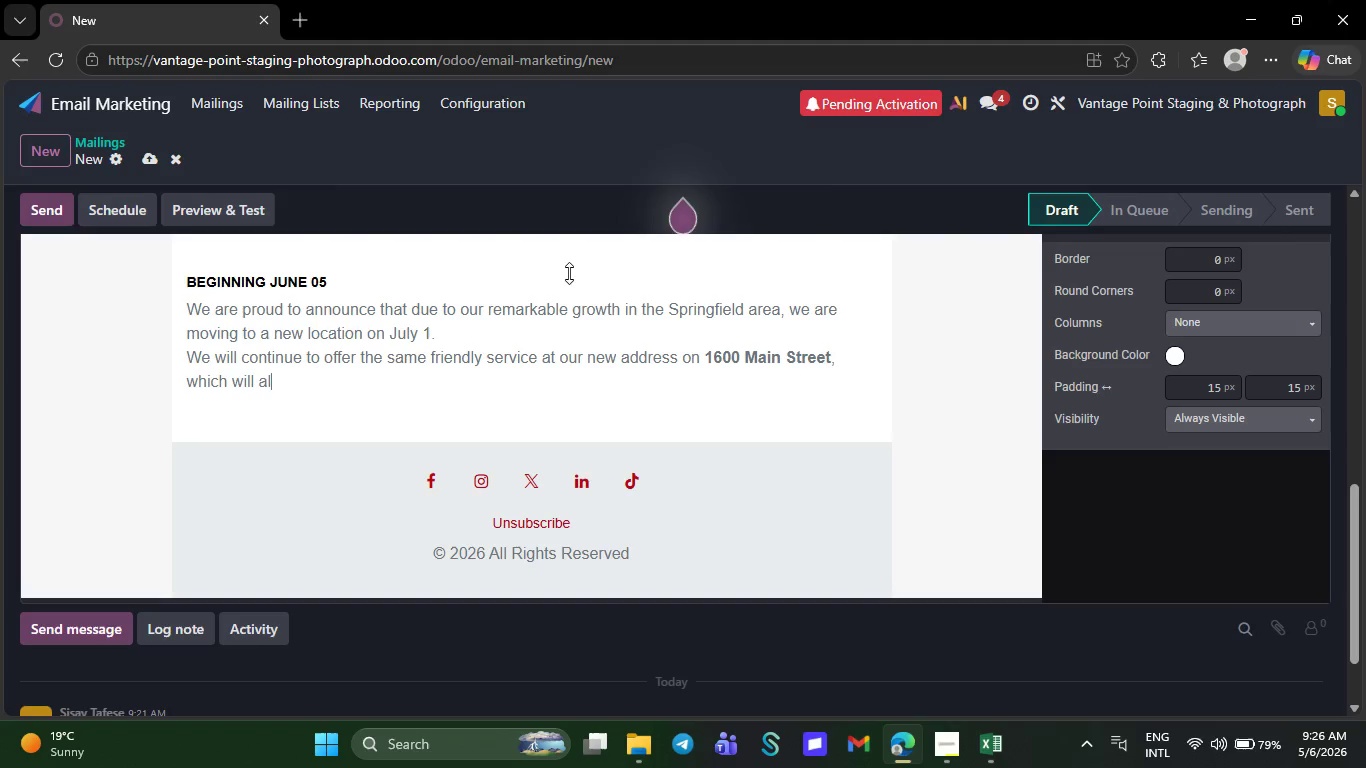 
key(Backspace)
 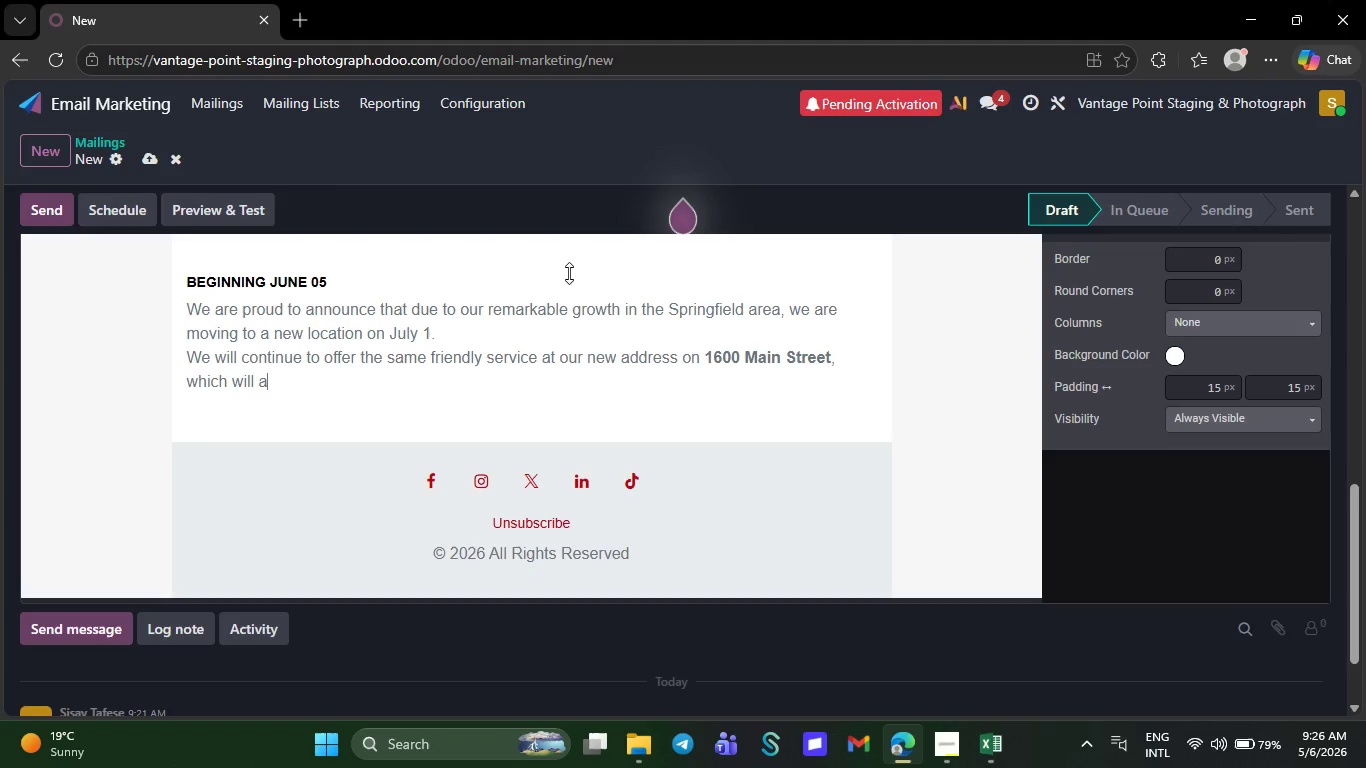 
key(Backspace)
 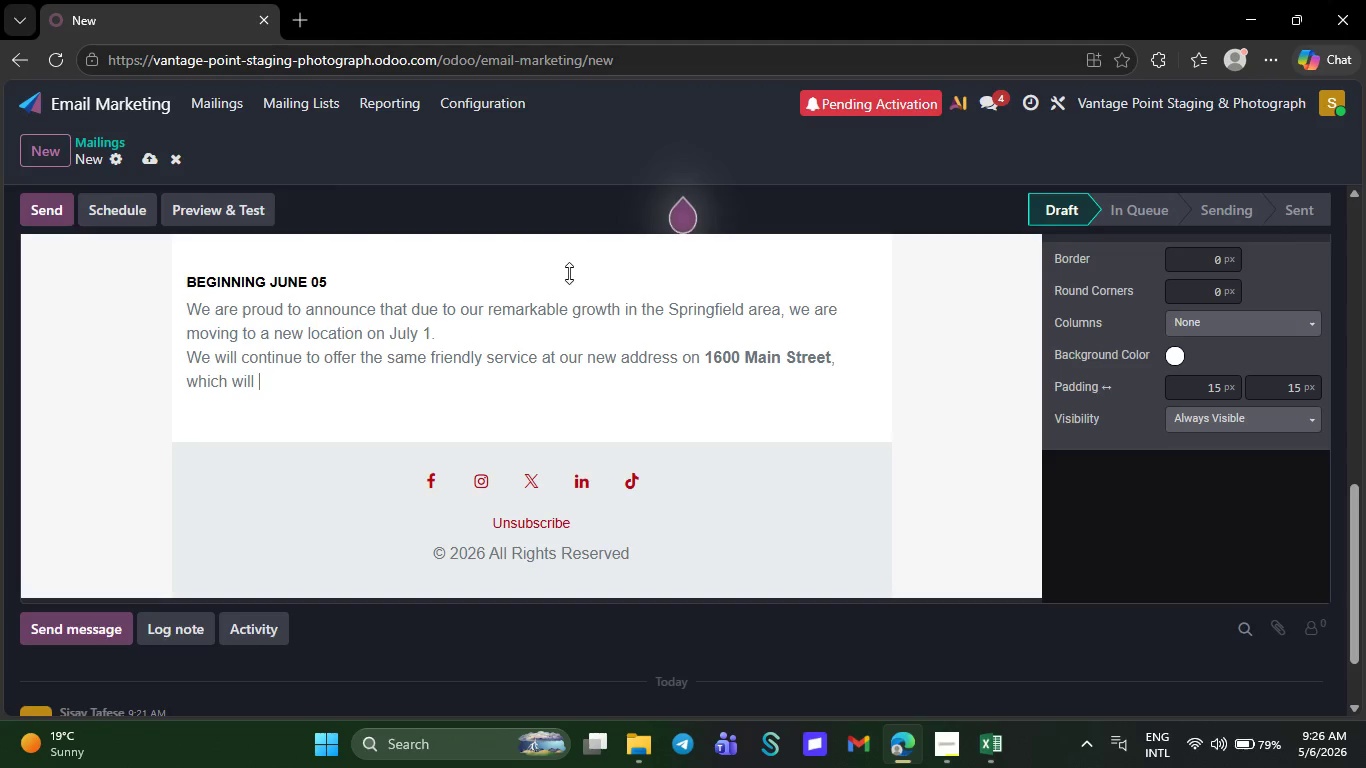 
key(Backspace)
 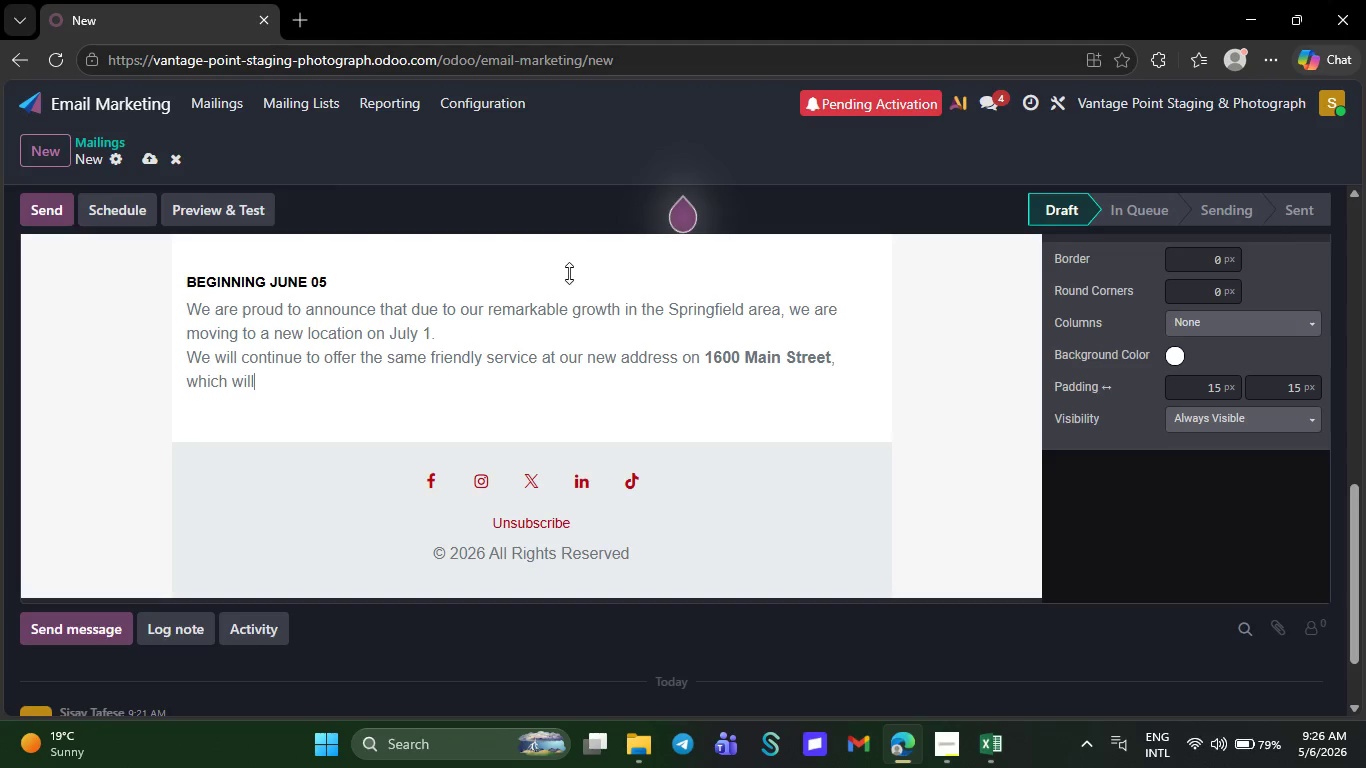 
key(Backspace)
 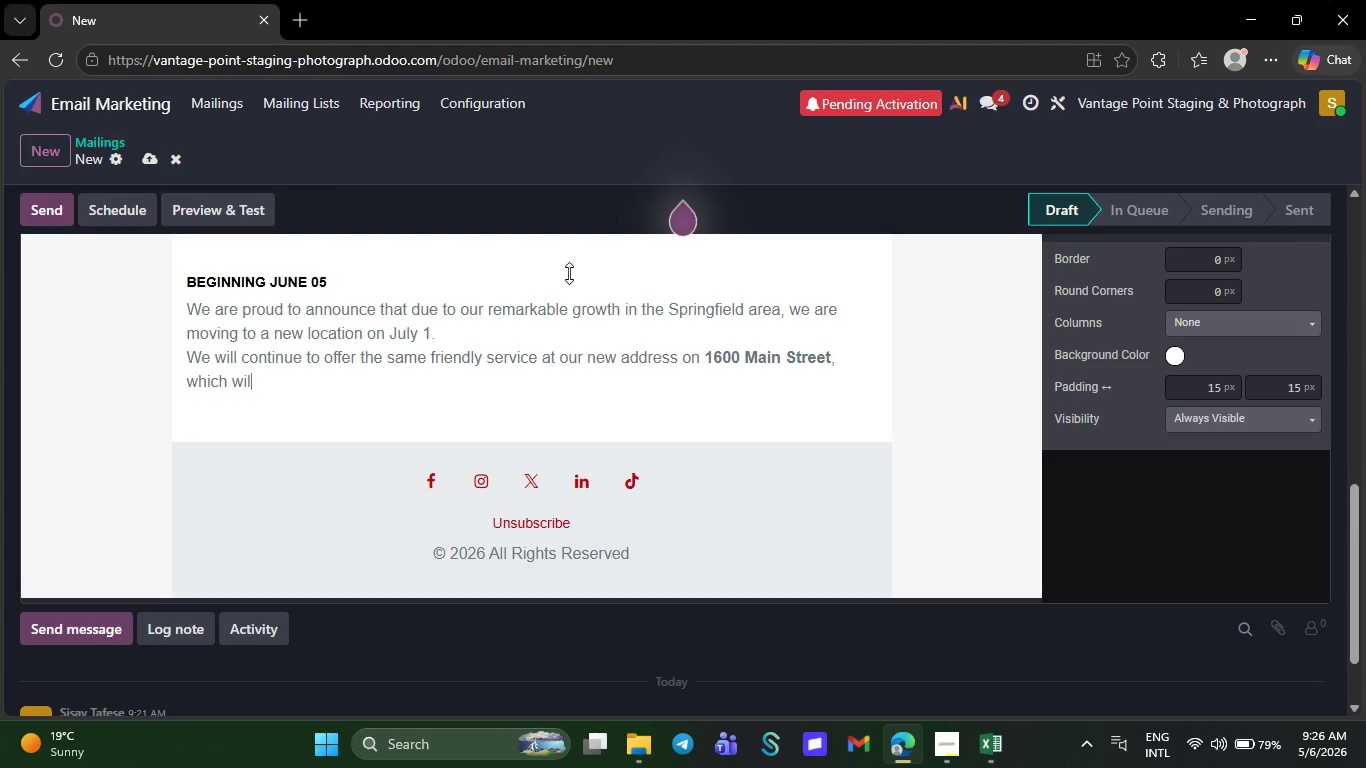 
key(Backspace)
 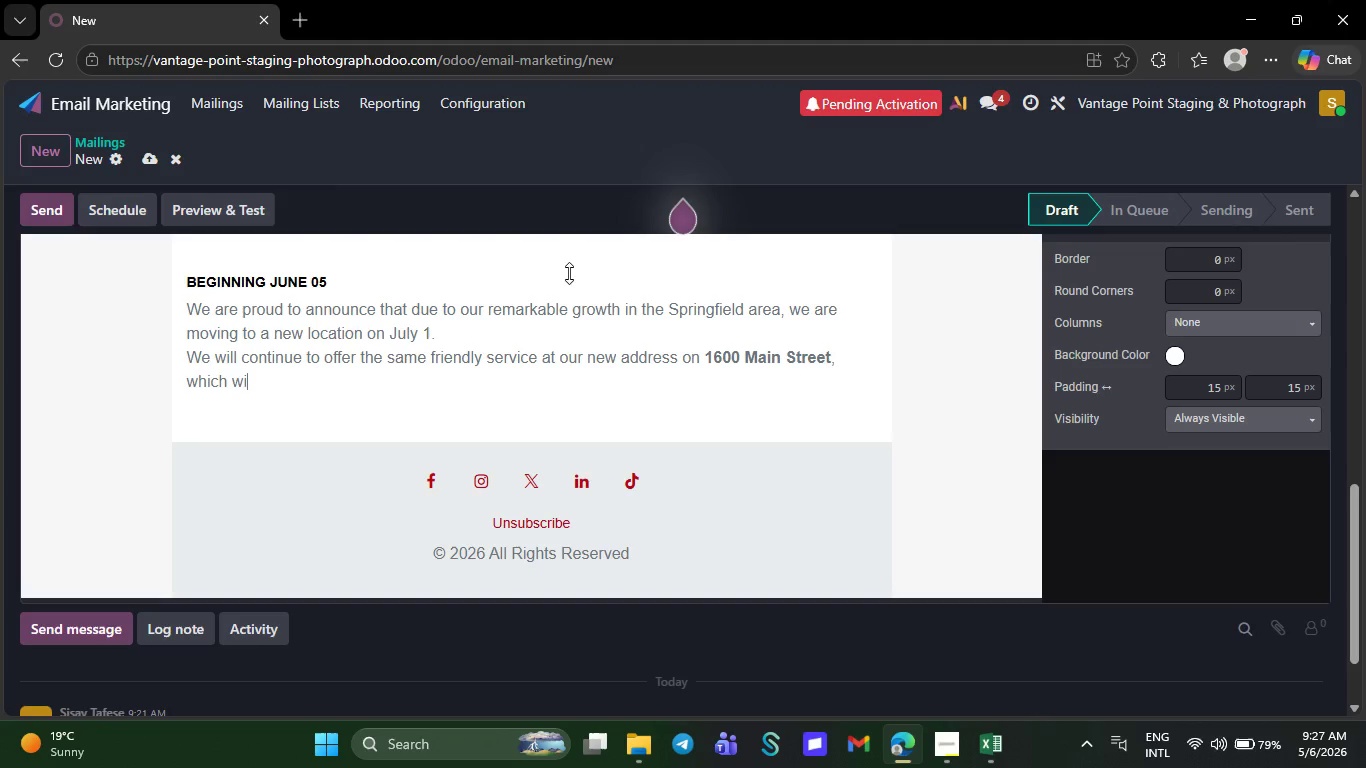 
key(Backspace)
 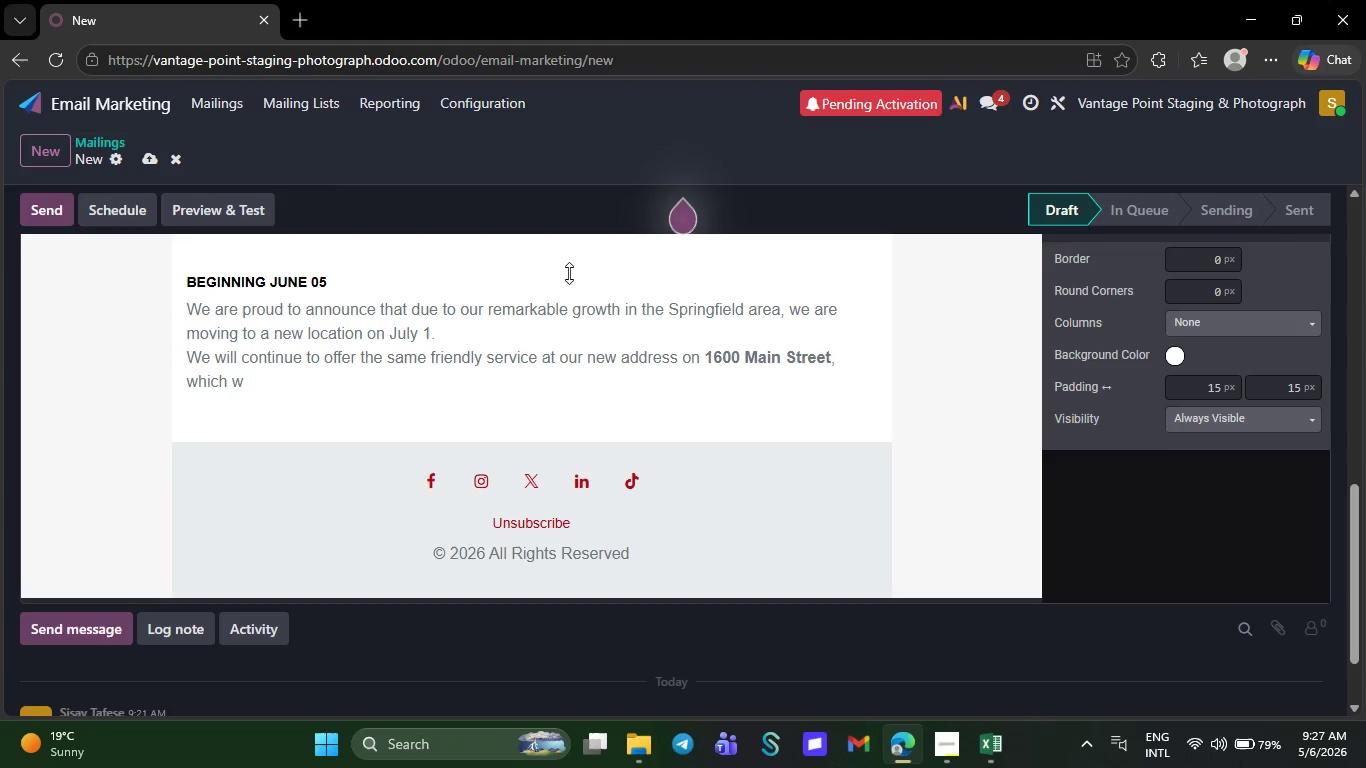 
key(Backspace)
 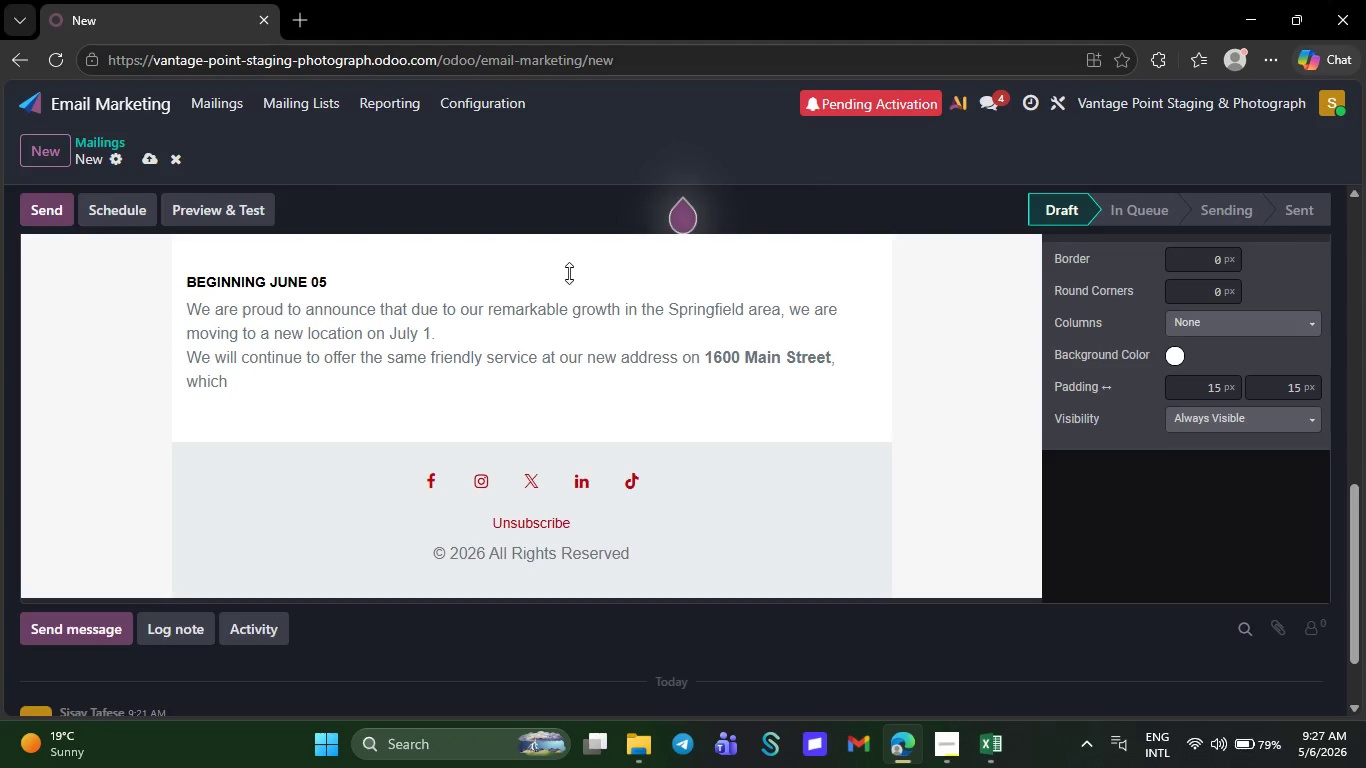 
key(Backspace)
 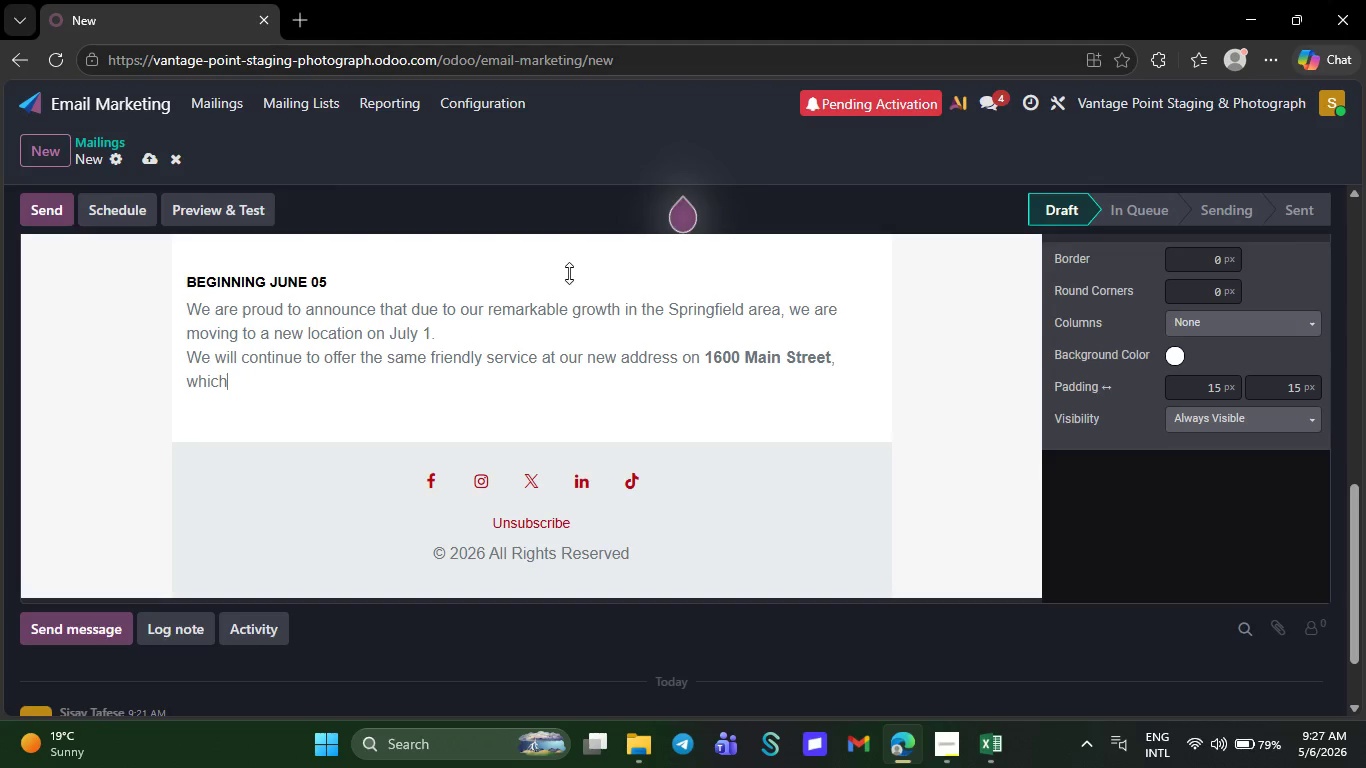 
key(Backspace)
 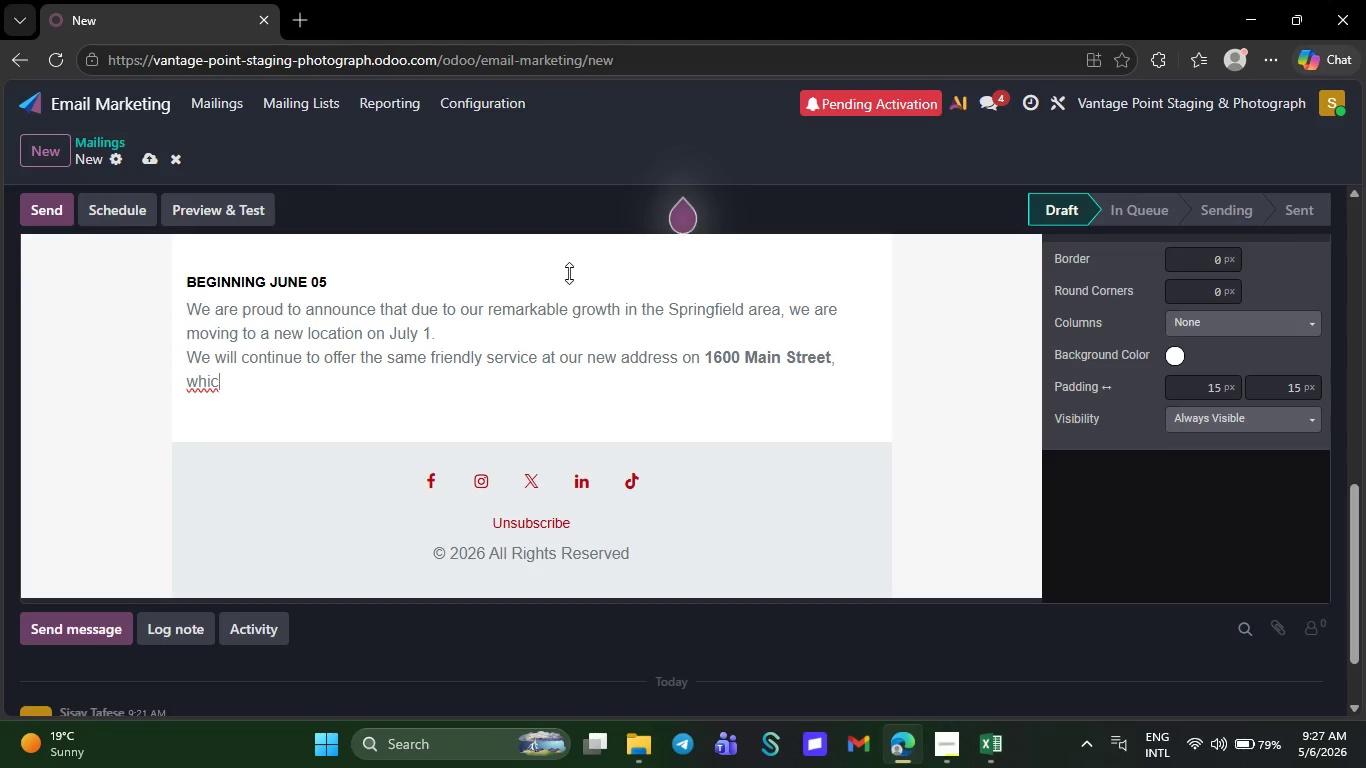 
key(Backspace)
 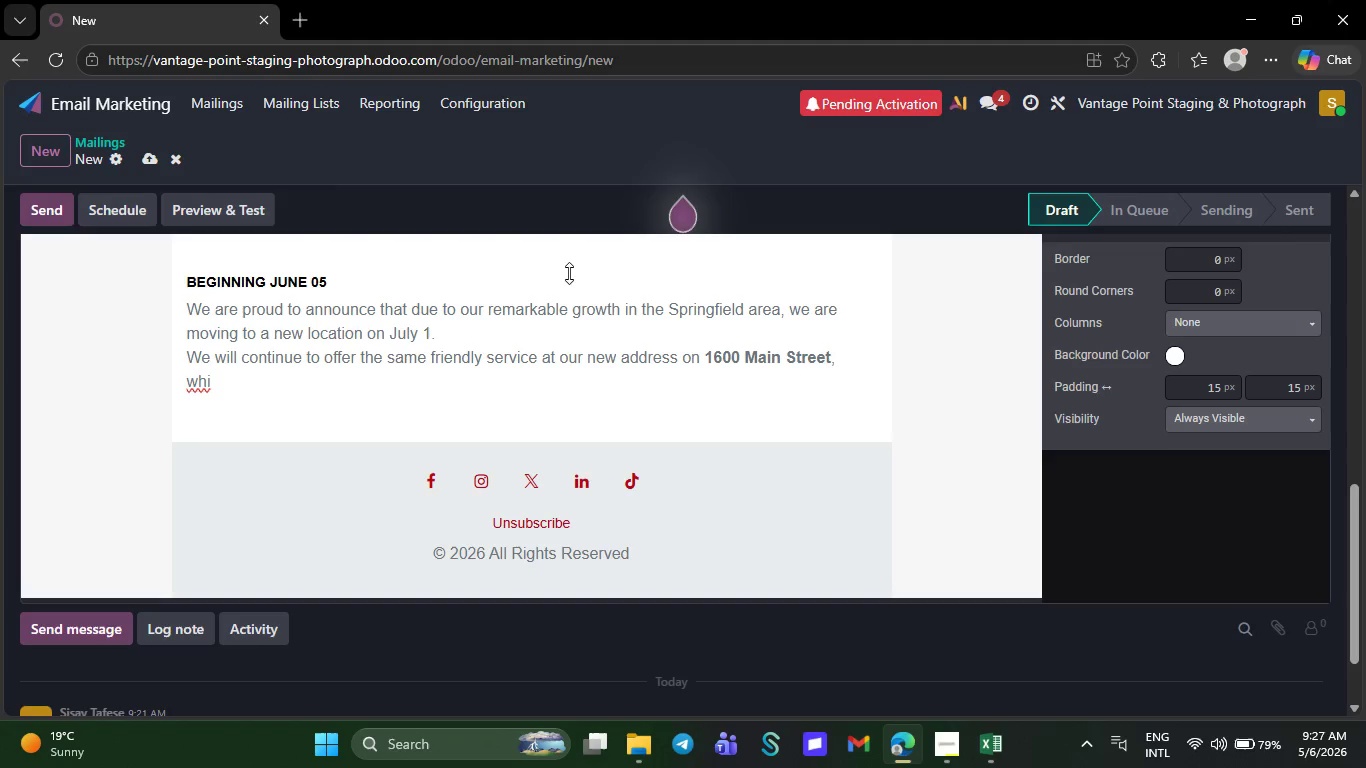 
key(Backspace)
 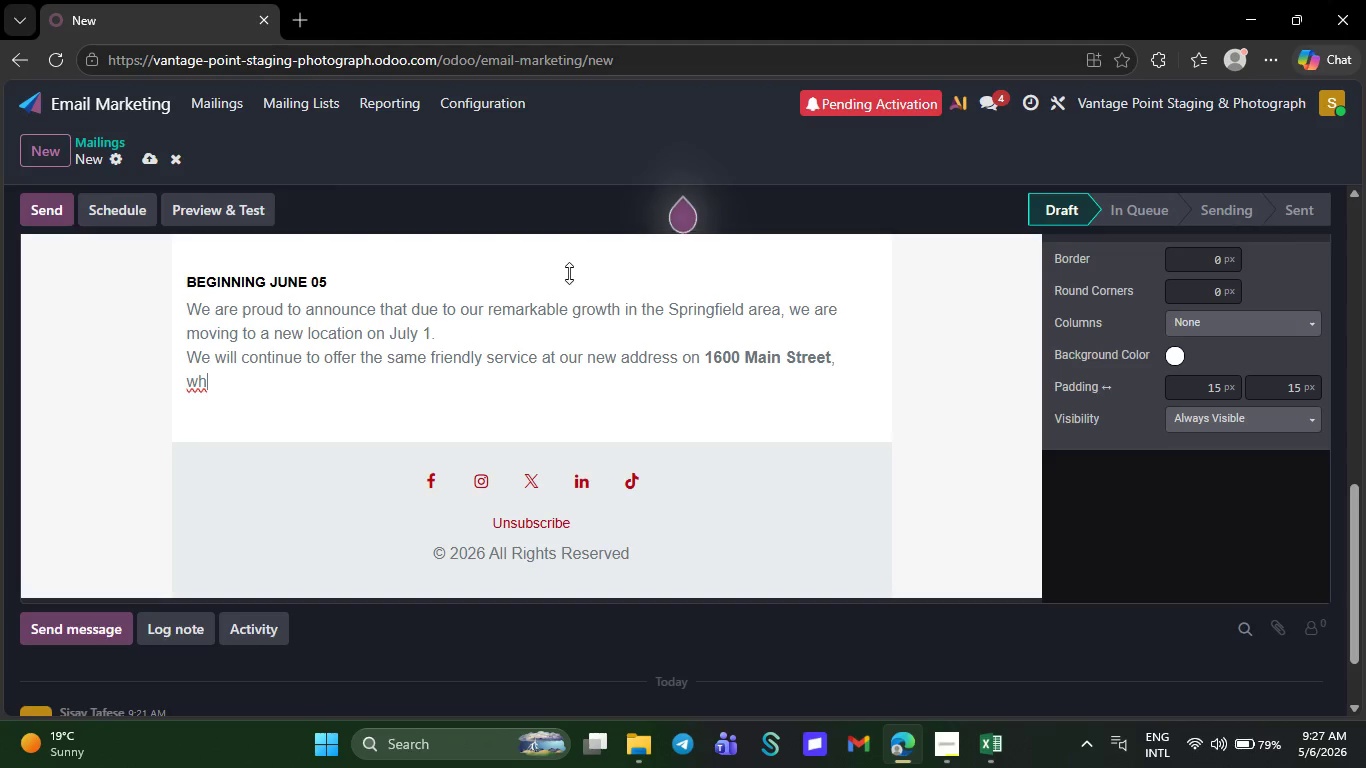 
key(Backspace)
 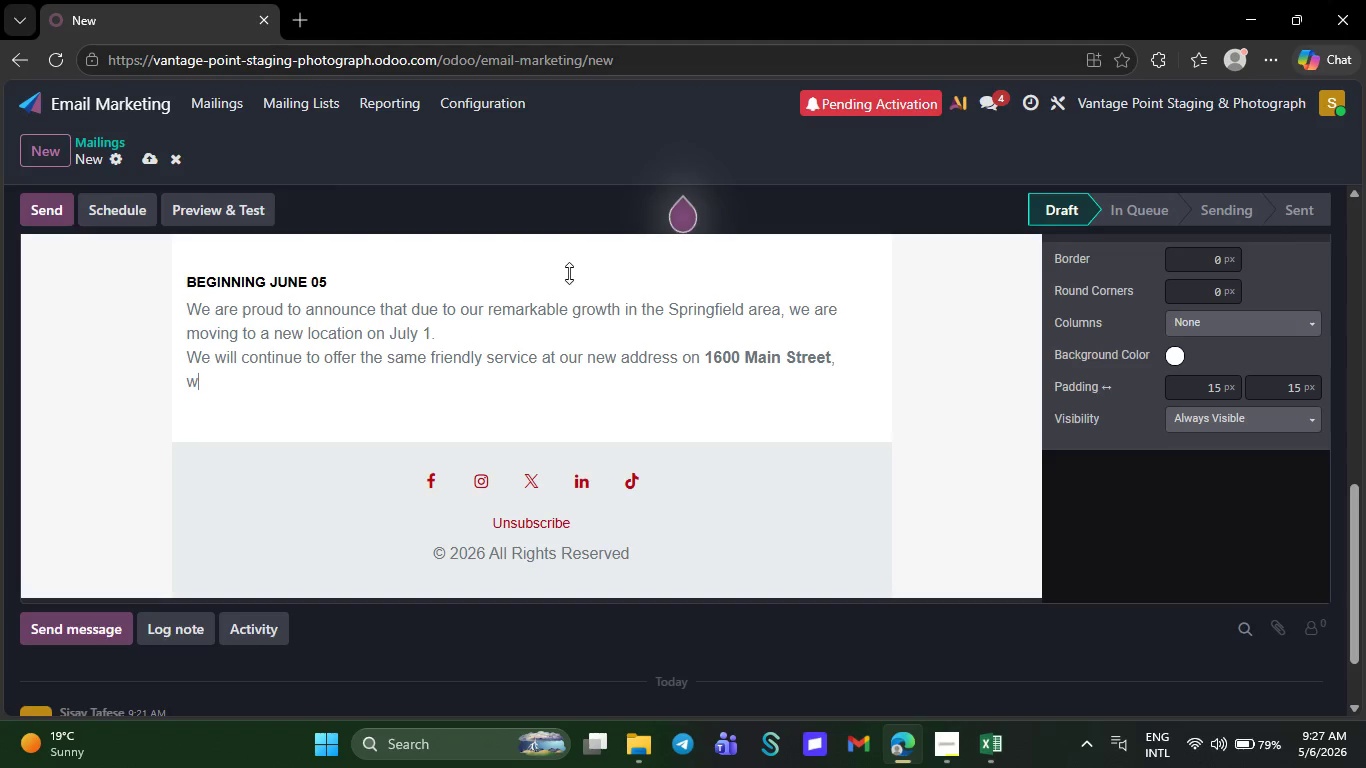 
key(Backspace)
 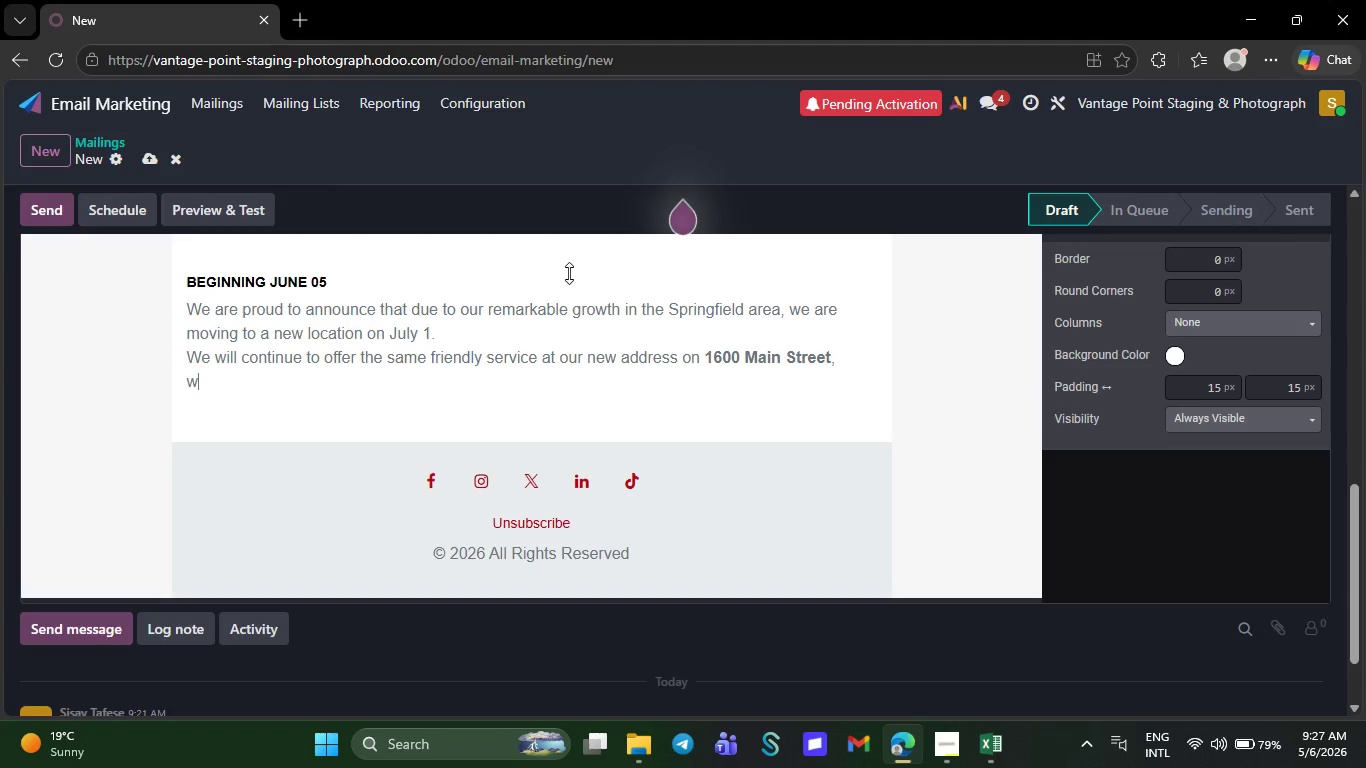 
key(Backspace)
 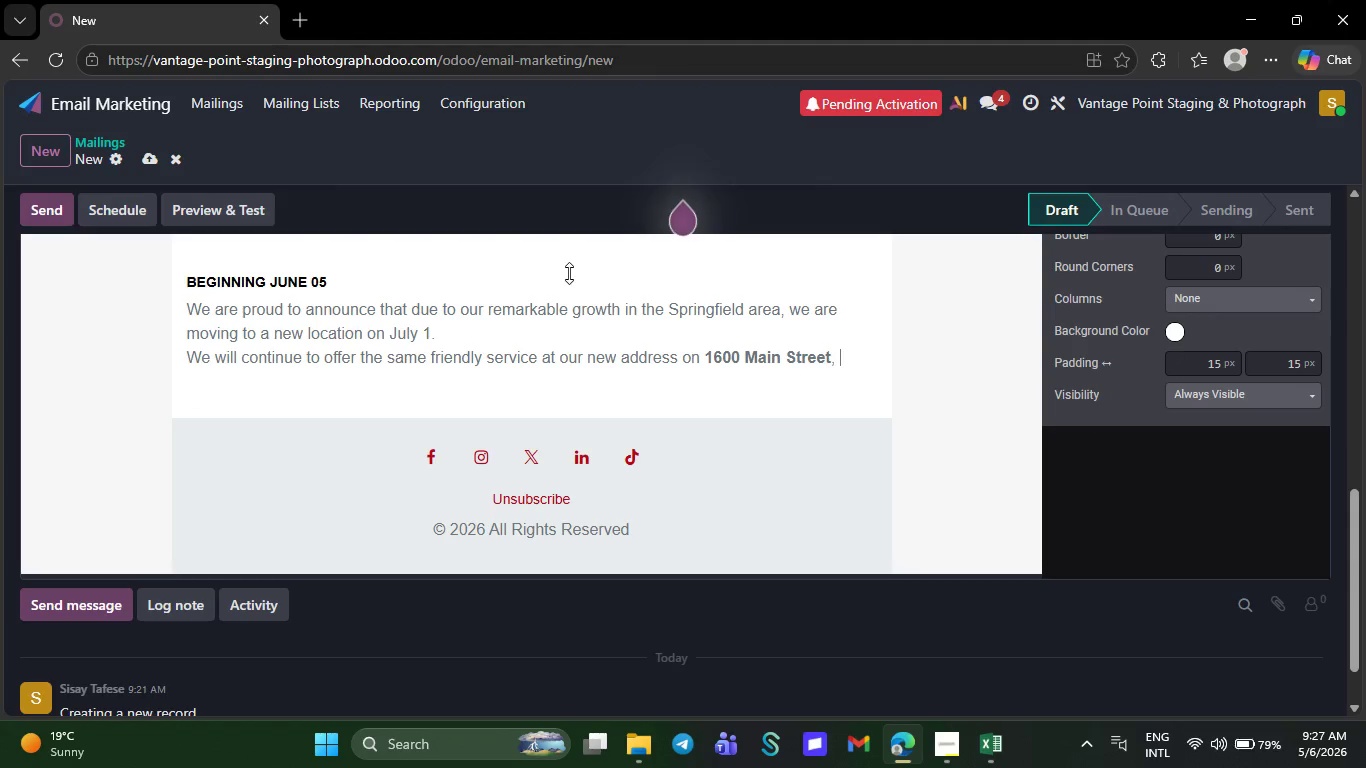 
key(Backspace)
 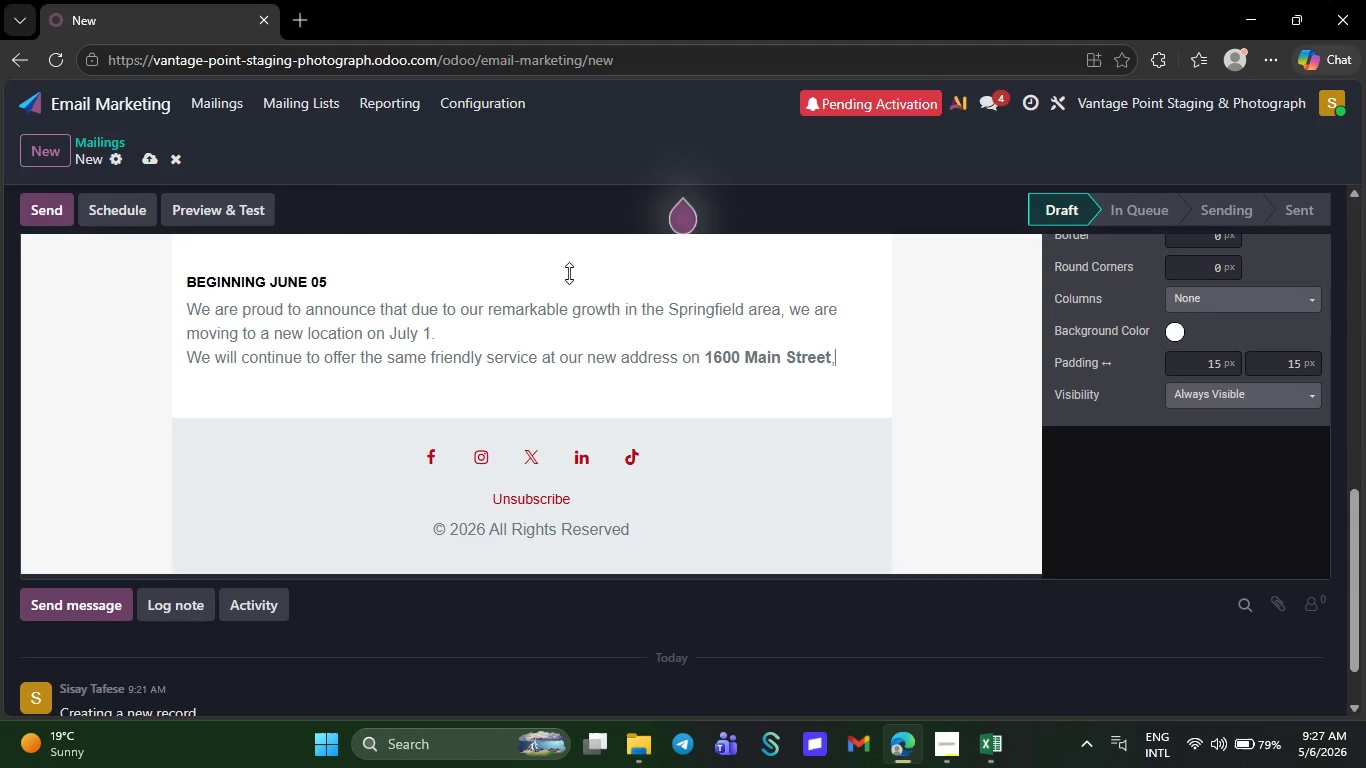 
key(Backspace)
 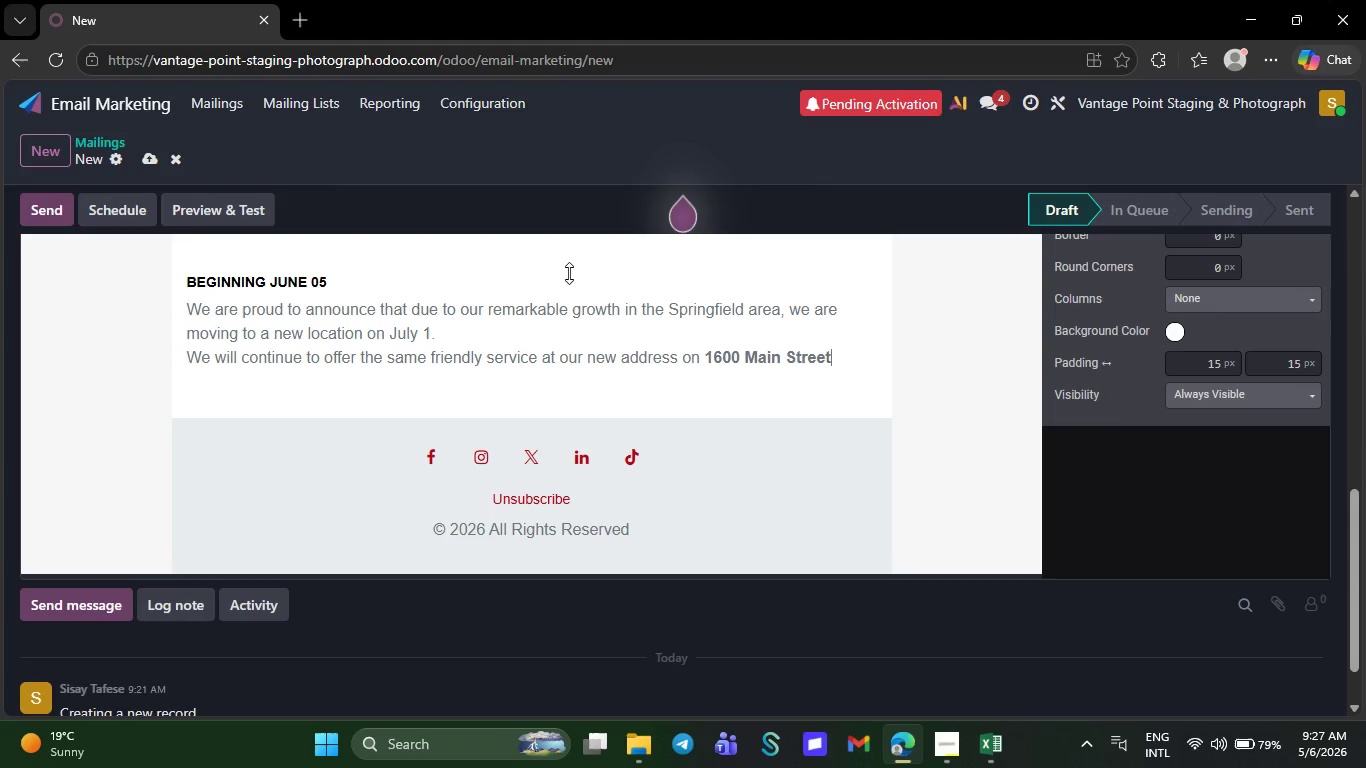 
key(Backspace)
 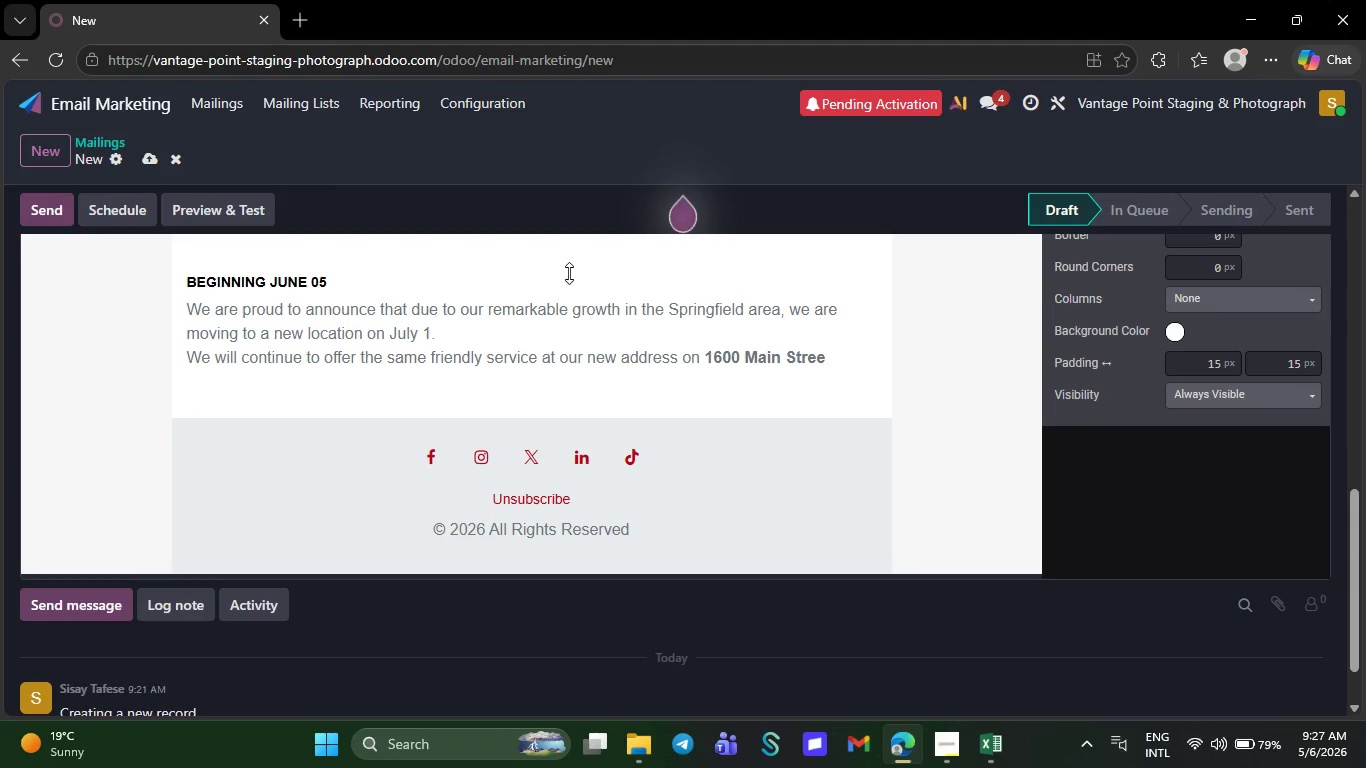 
key(Backspace)
 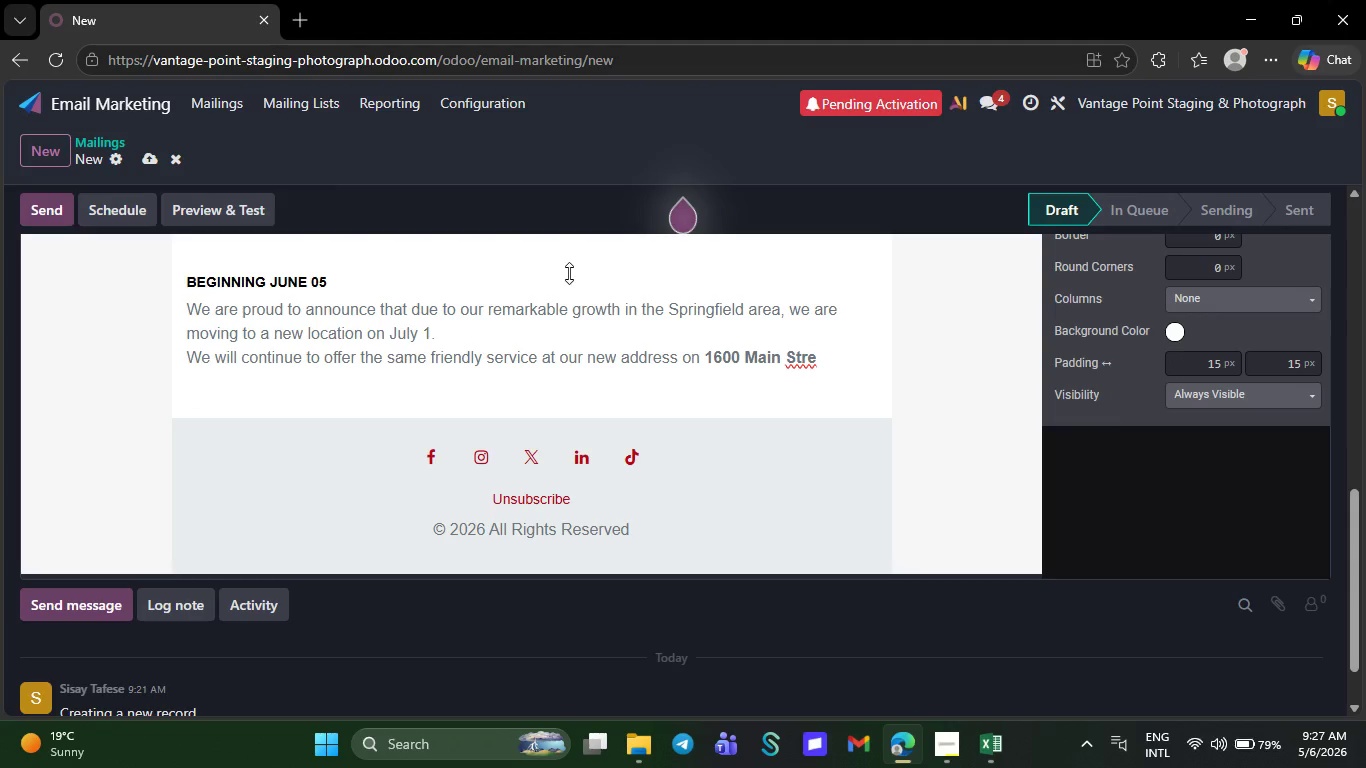 
key(Backspace)
 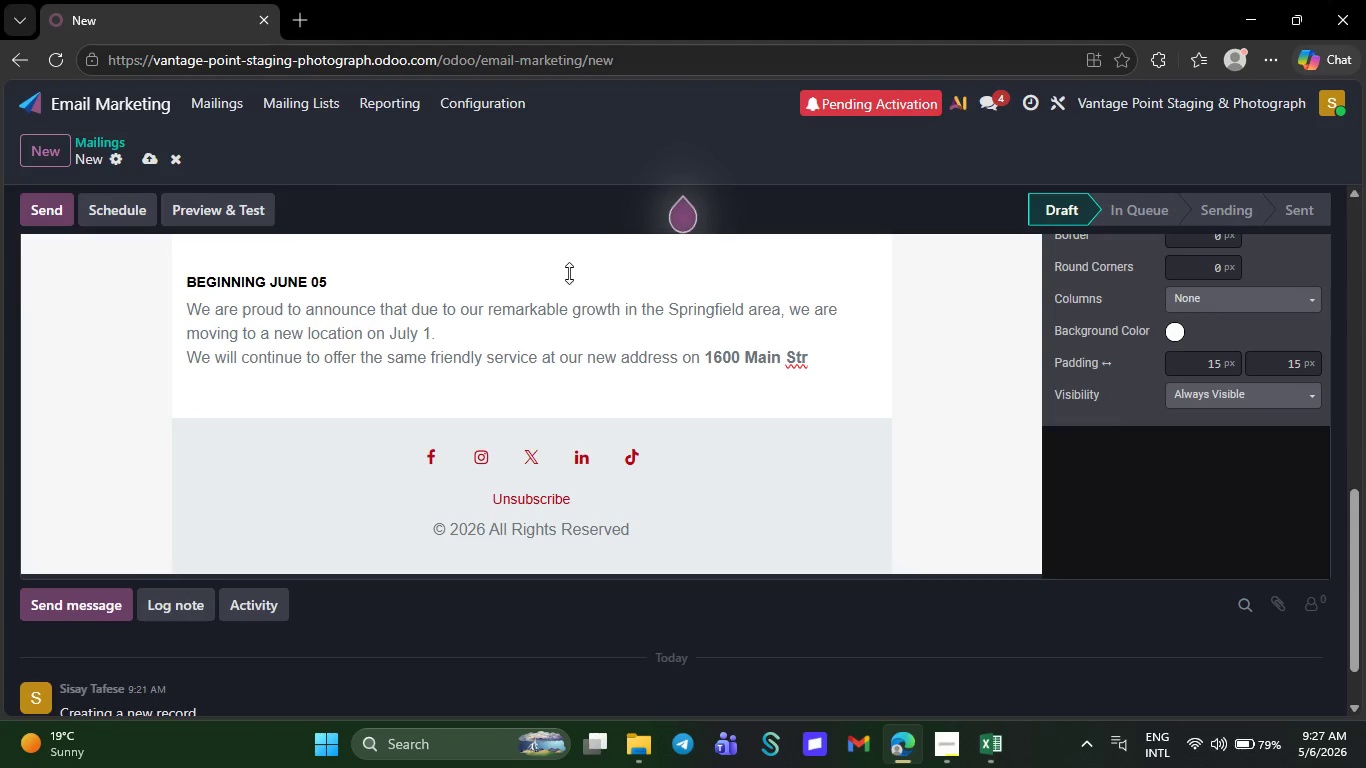 
key(Backspace)
 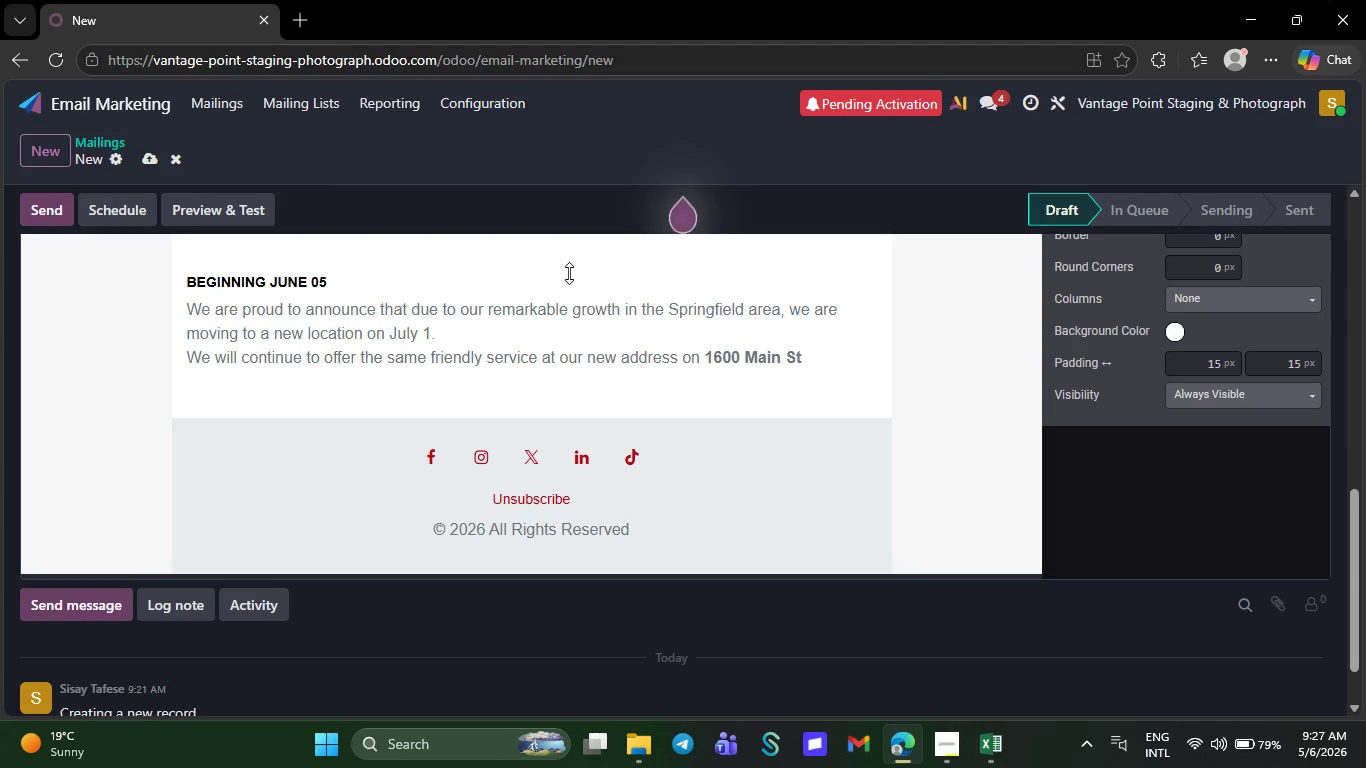 
key(Backspace)
 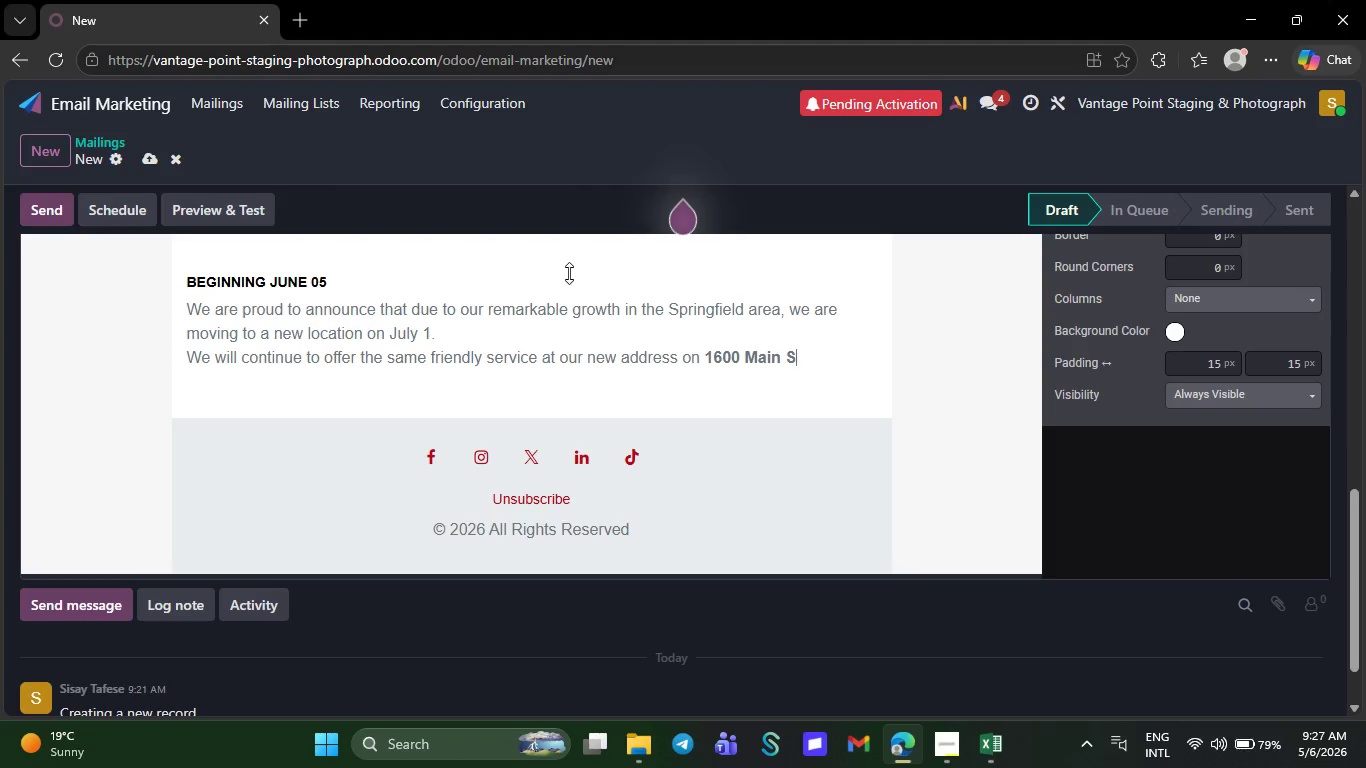 
key(Backspace)
 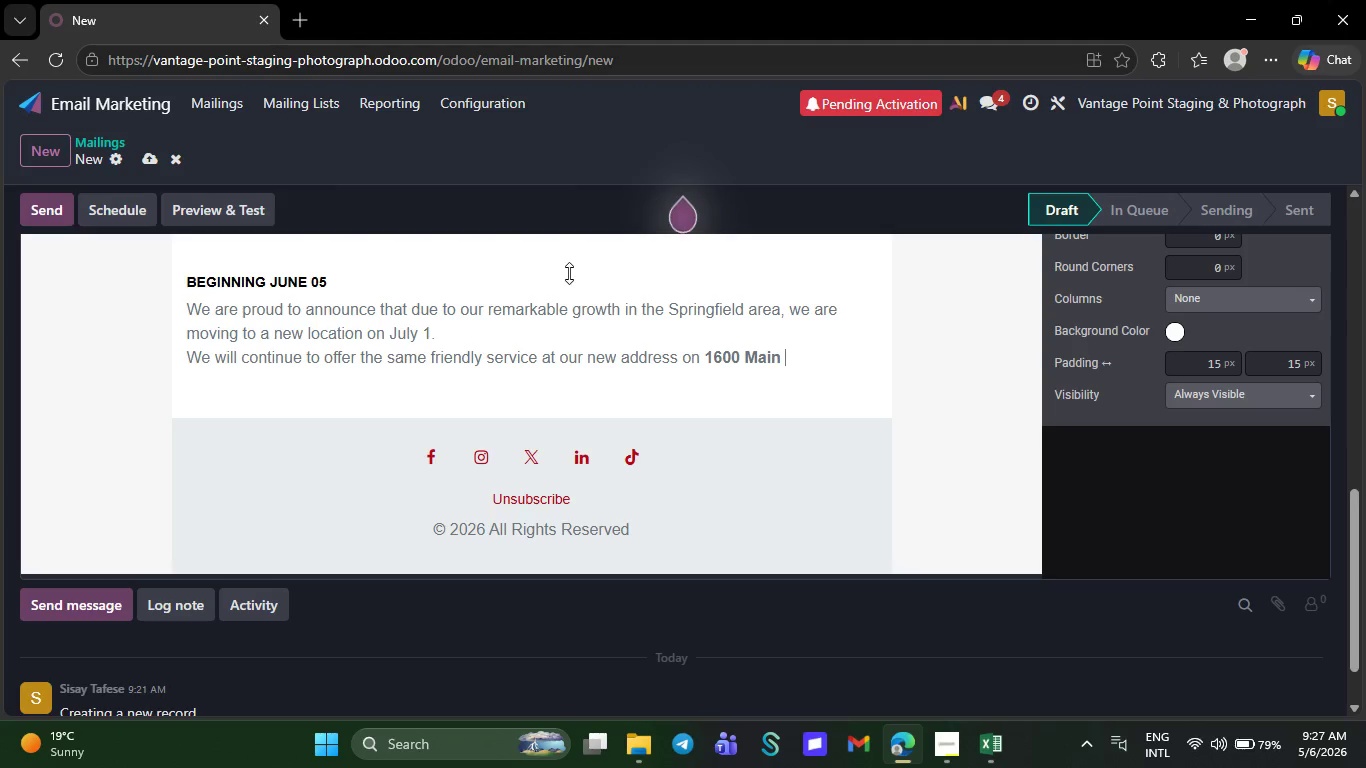 
key(Backspace)
 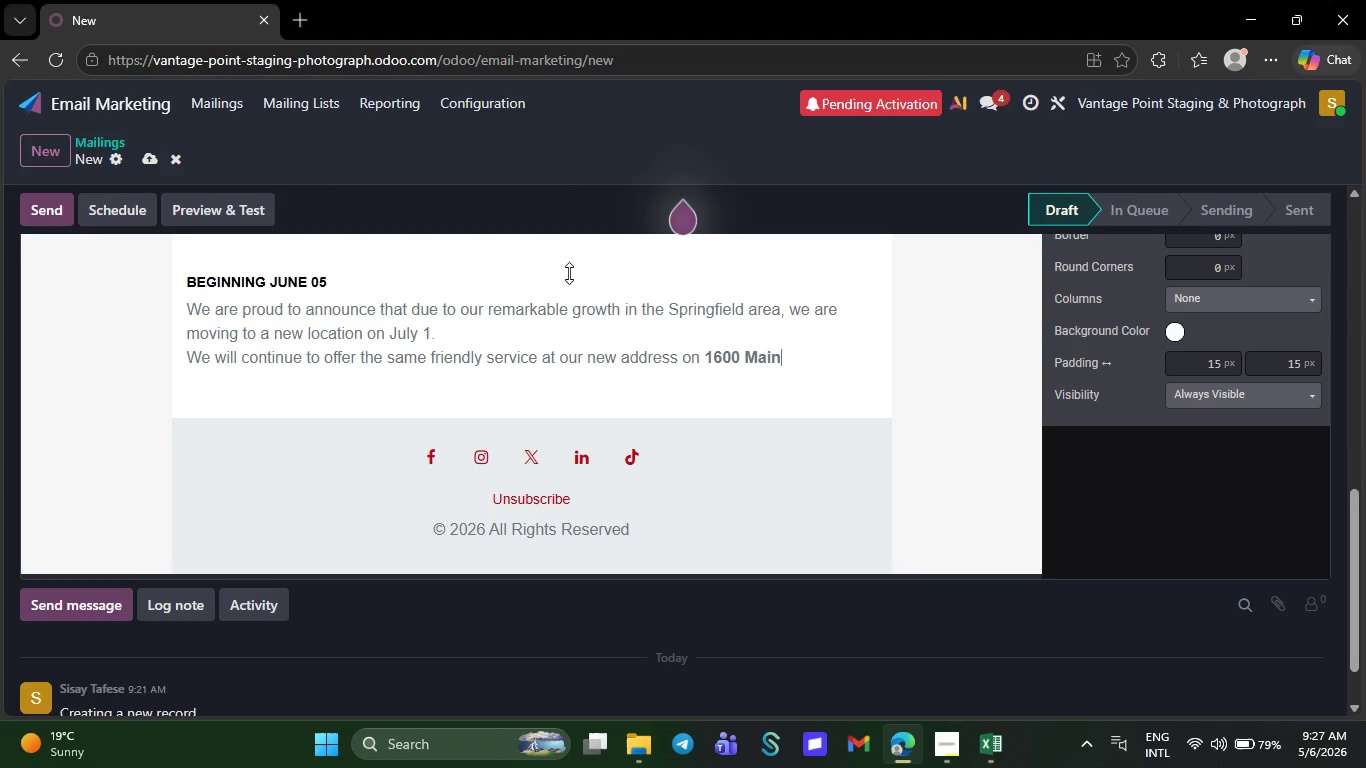 
key(Backspace)
 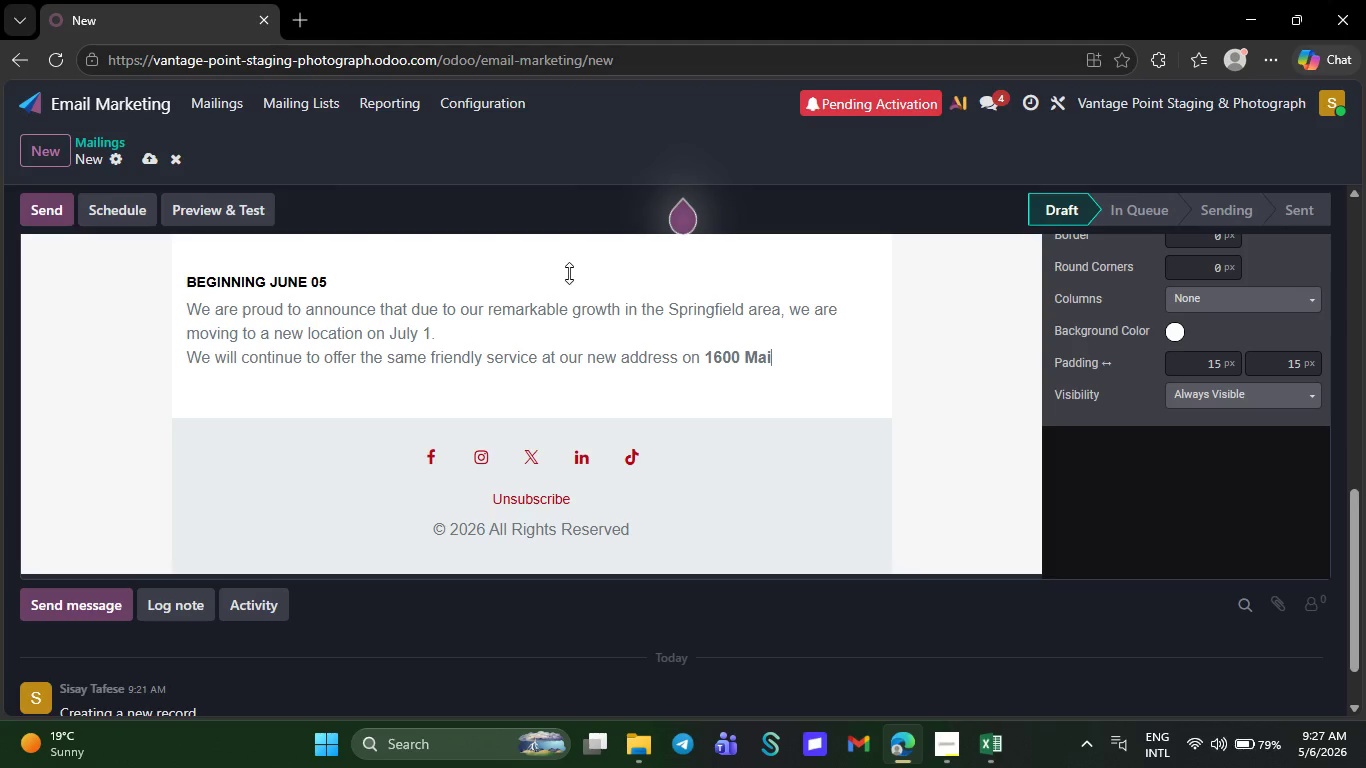 
key(Backspace)
 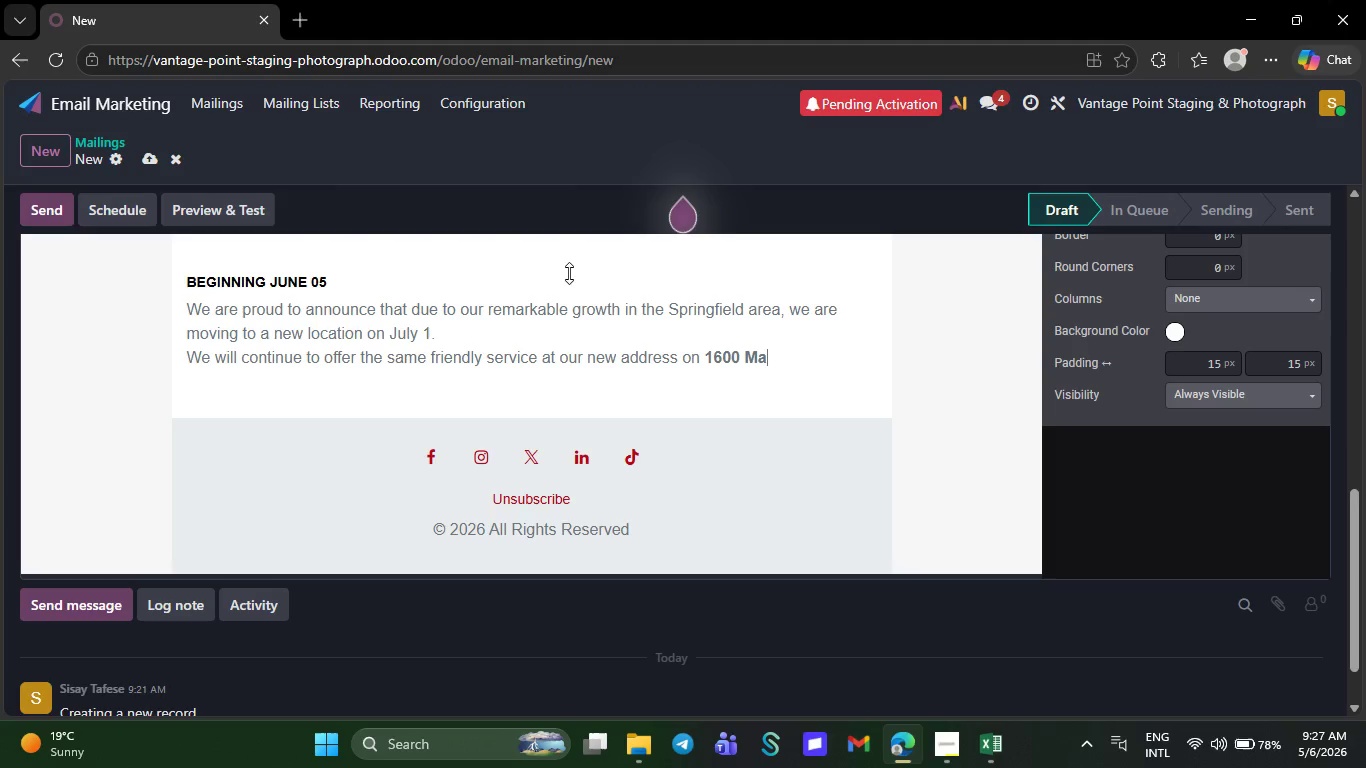 
key(Backspace)
 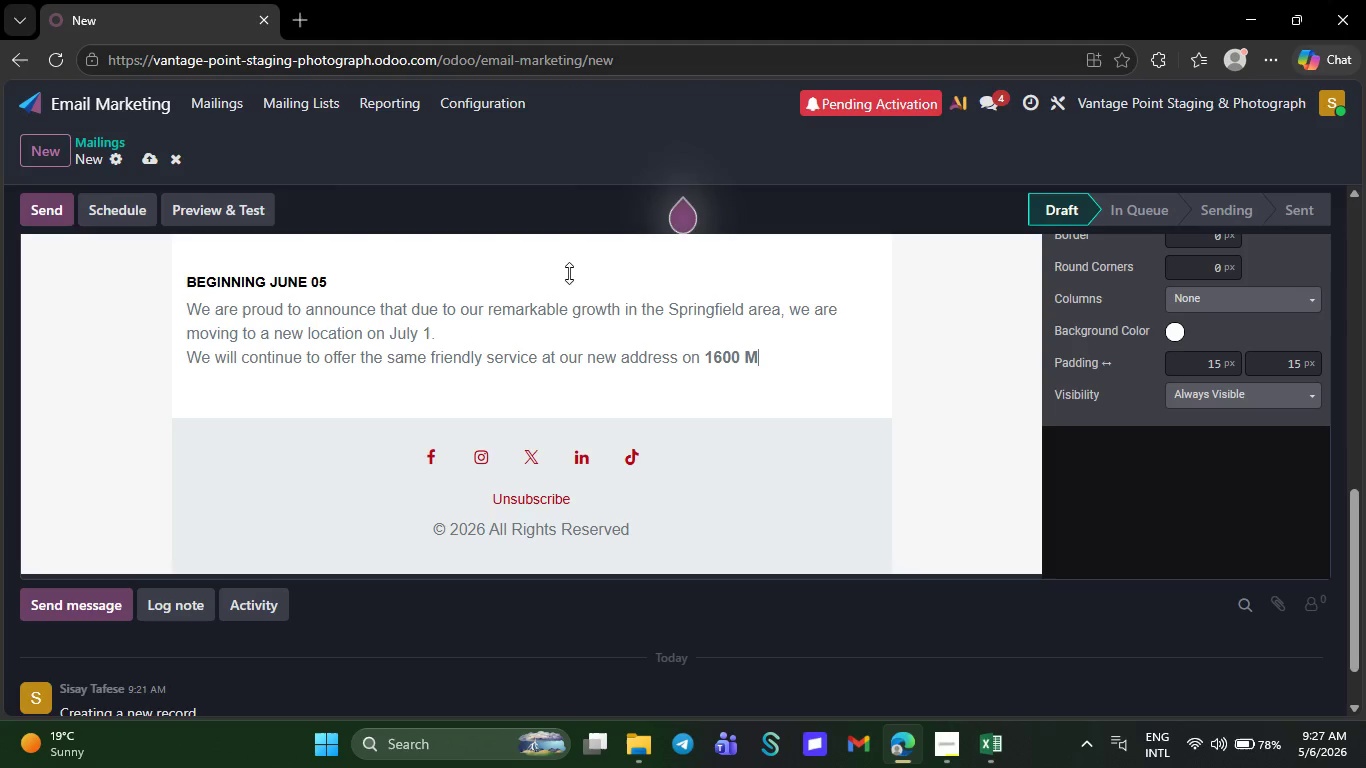 
key(Backspace)
 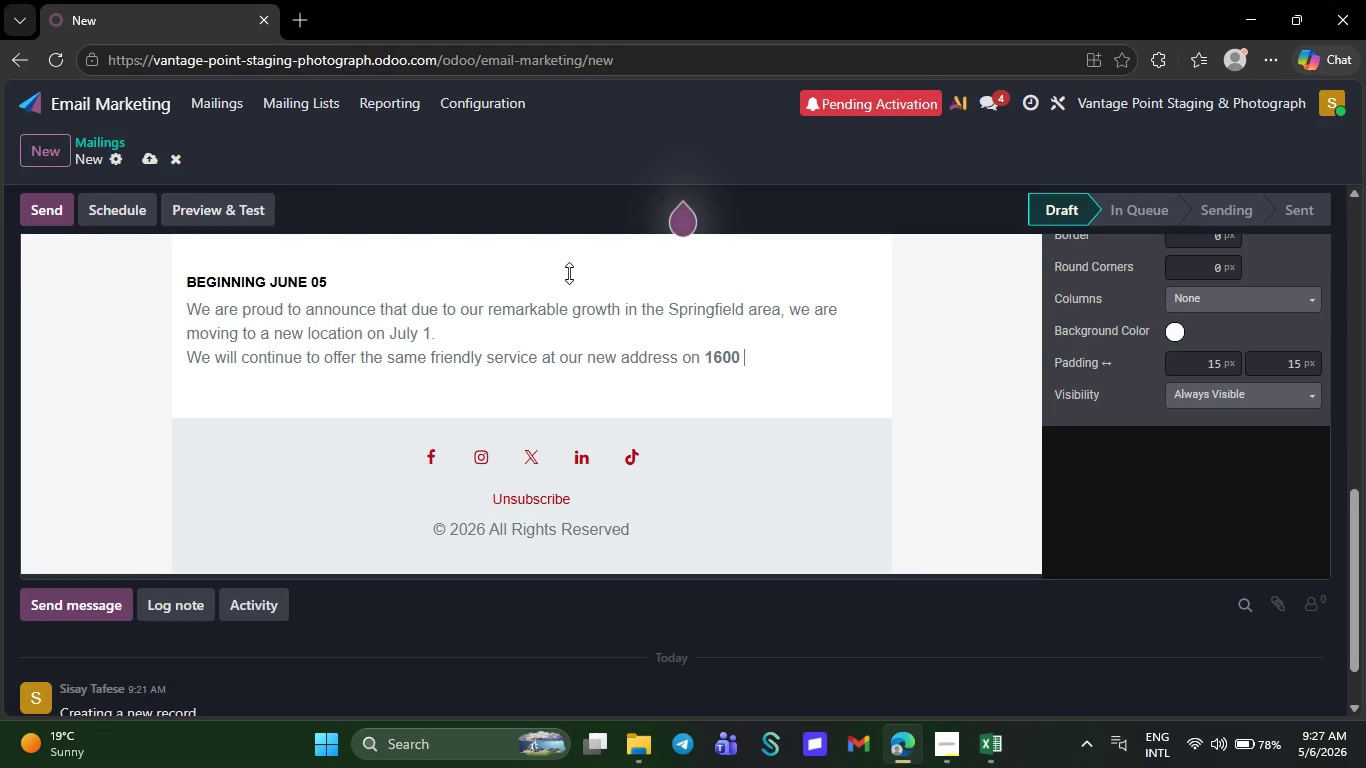 
key(Backspace)
 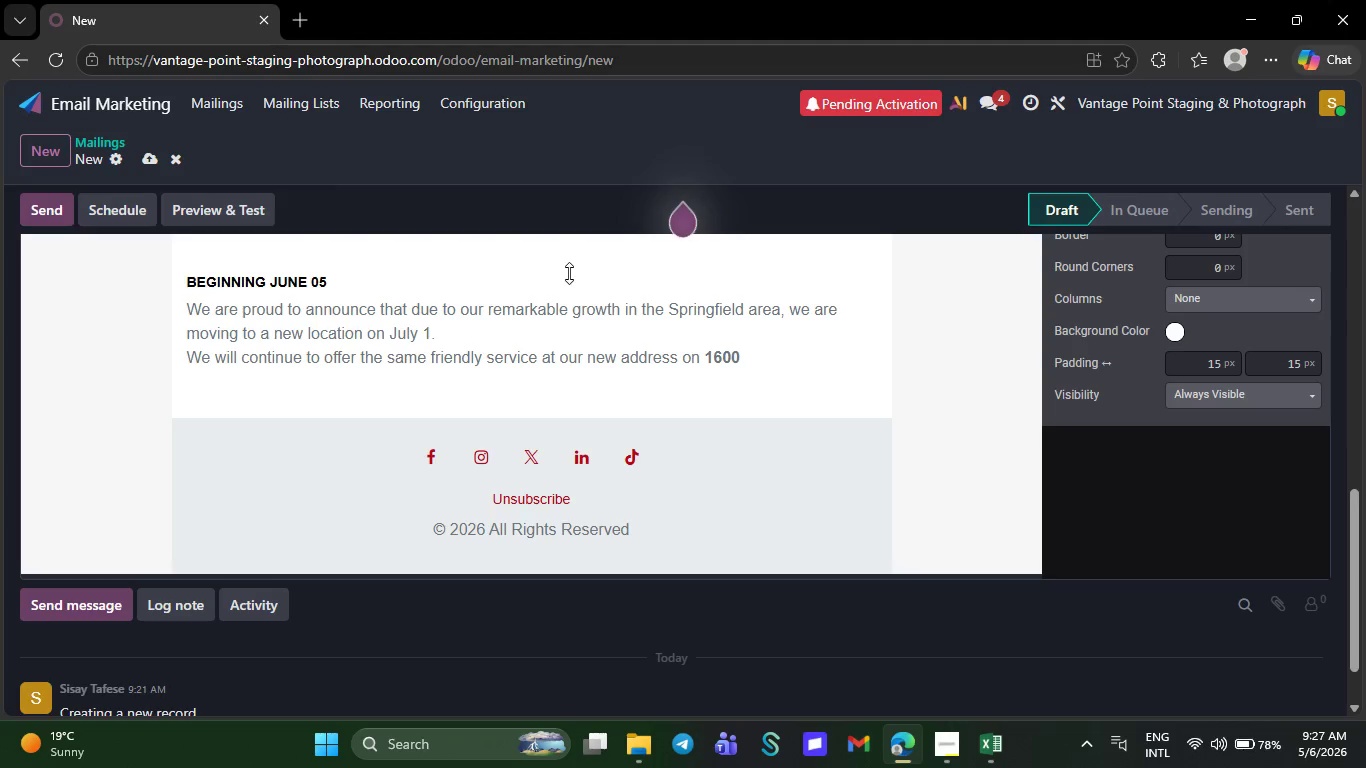 
key(Backspace)
 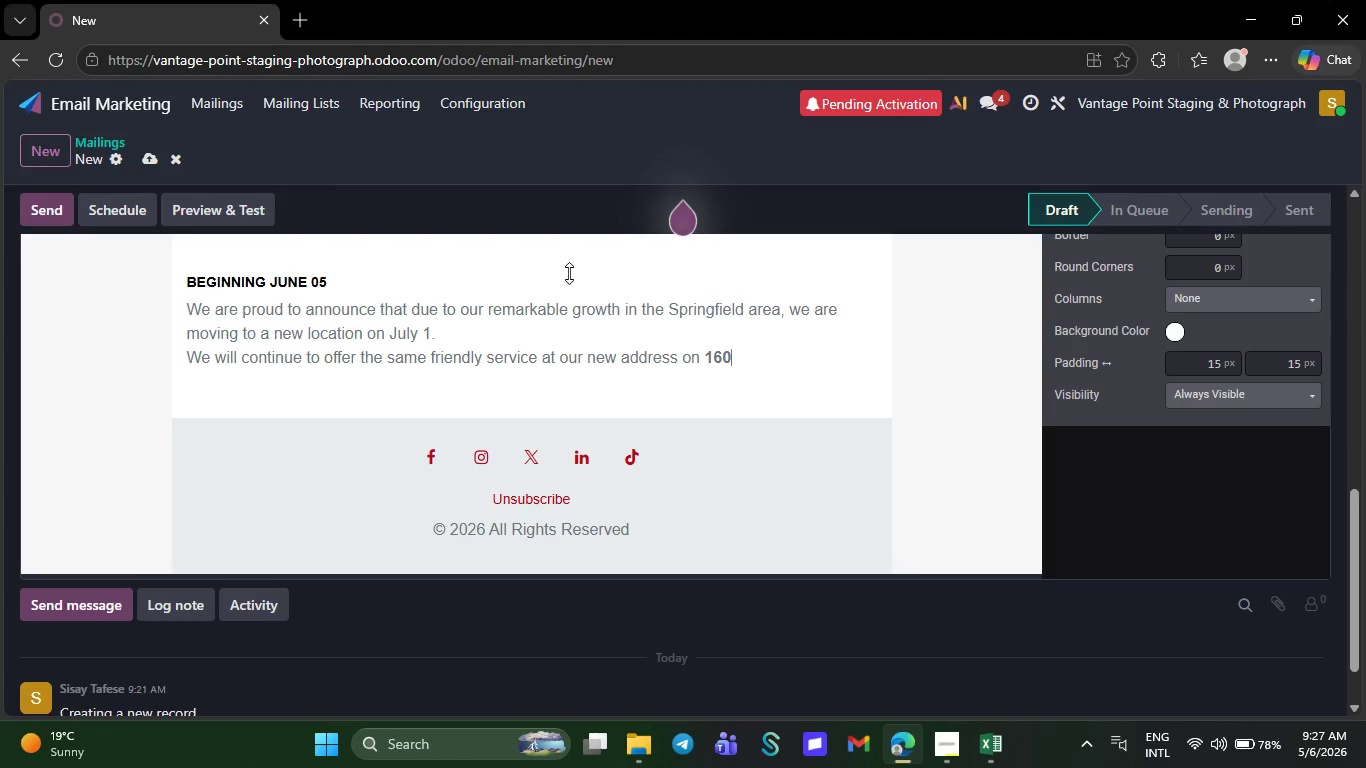 
key(Backspace)
 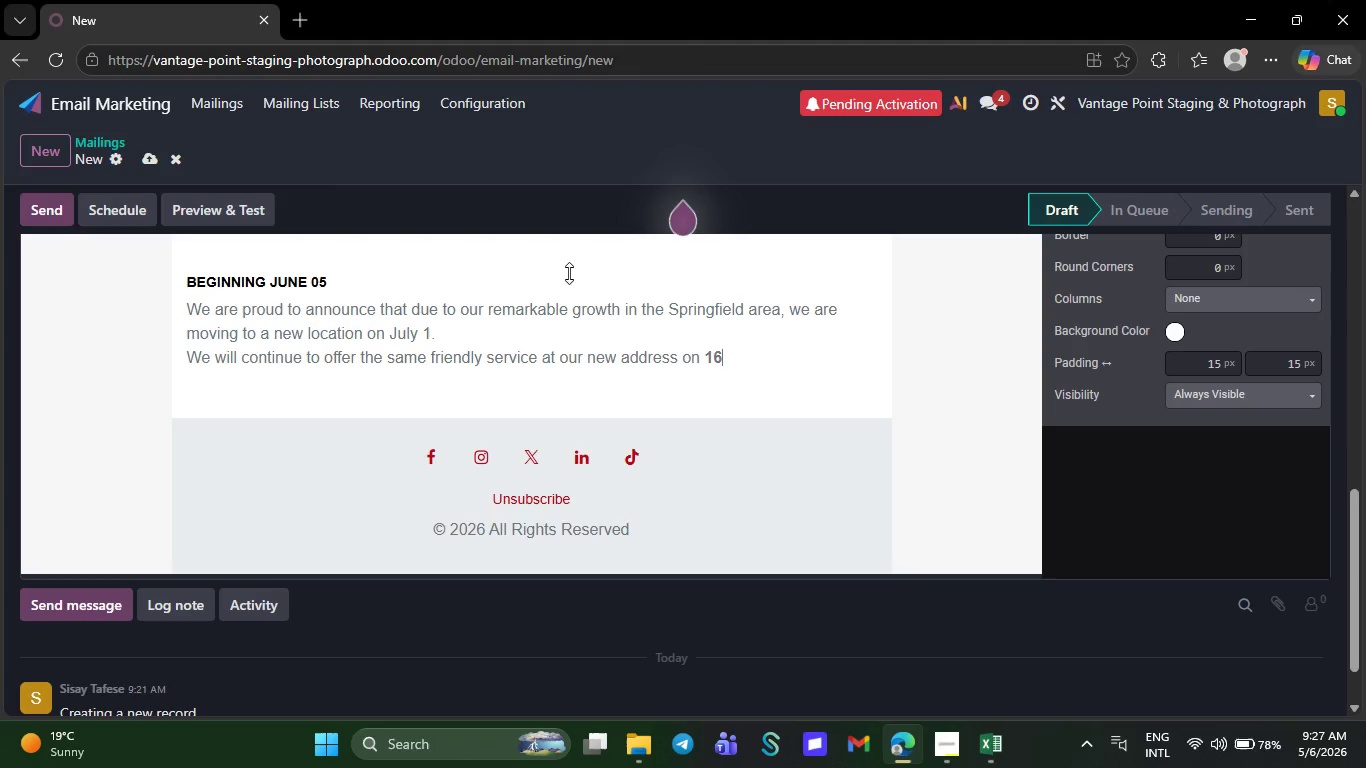 
key(Backspace)
 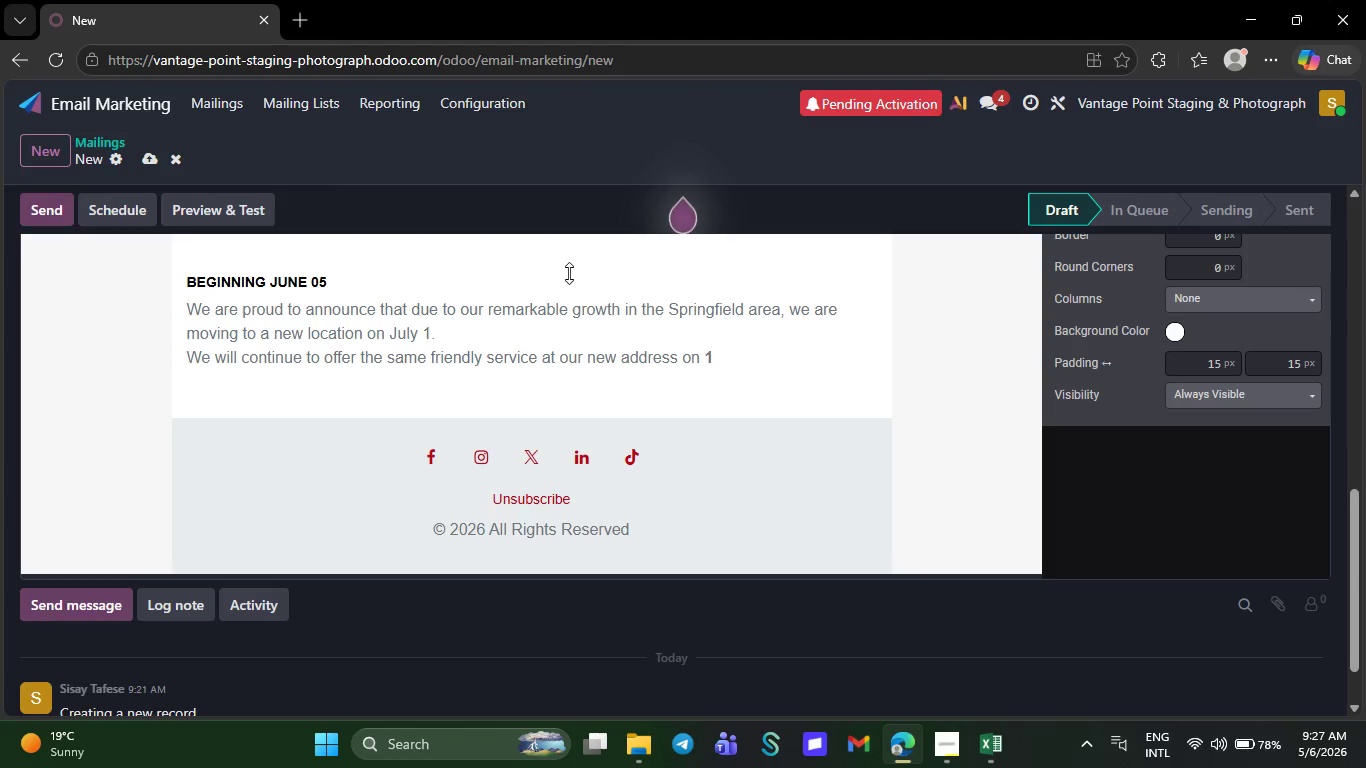 
key(Backspace)
 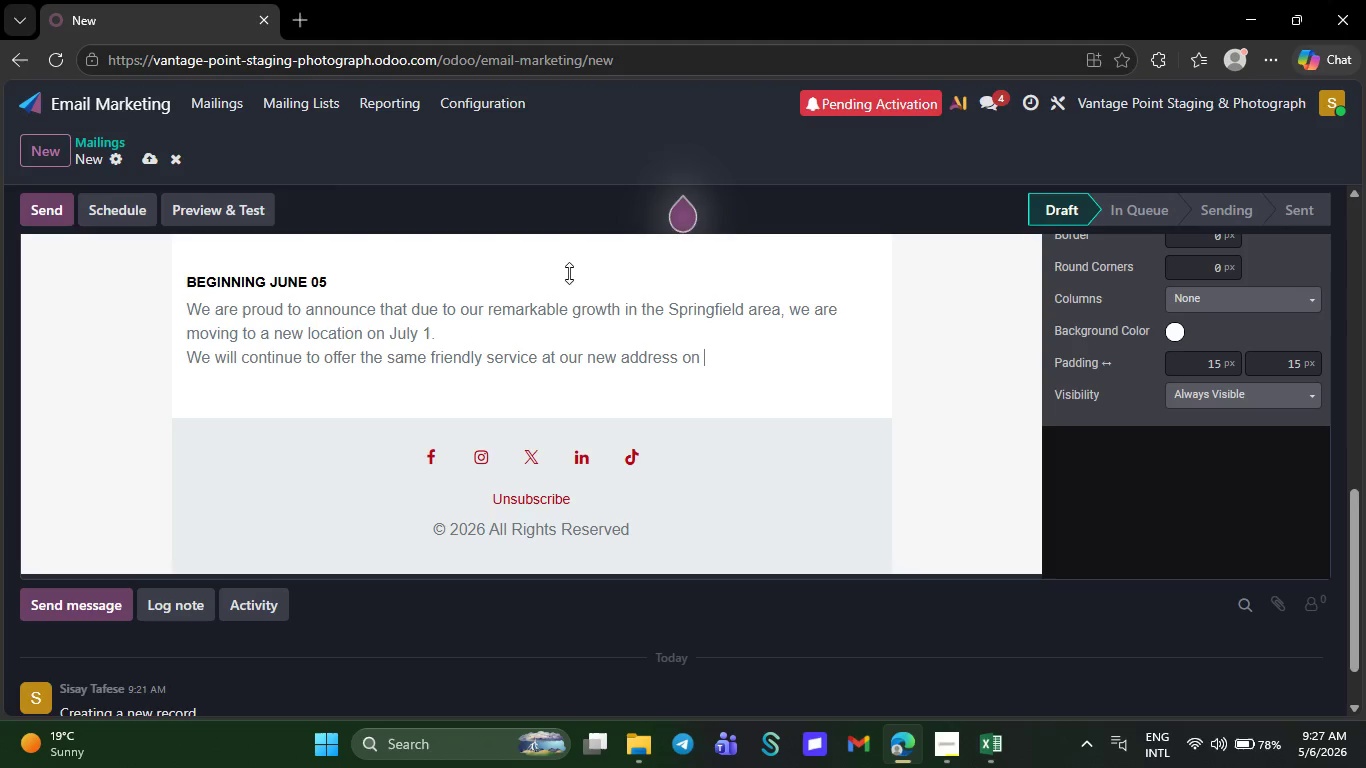 
key(Backspace)
 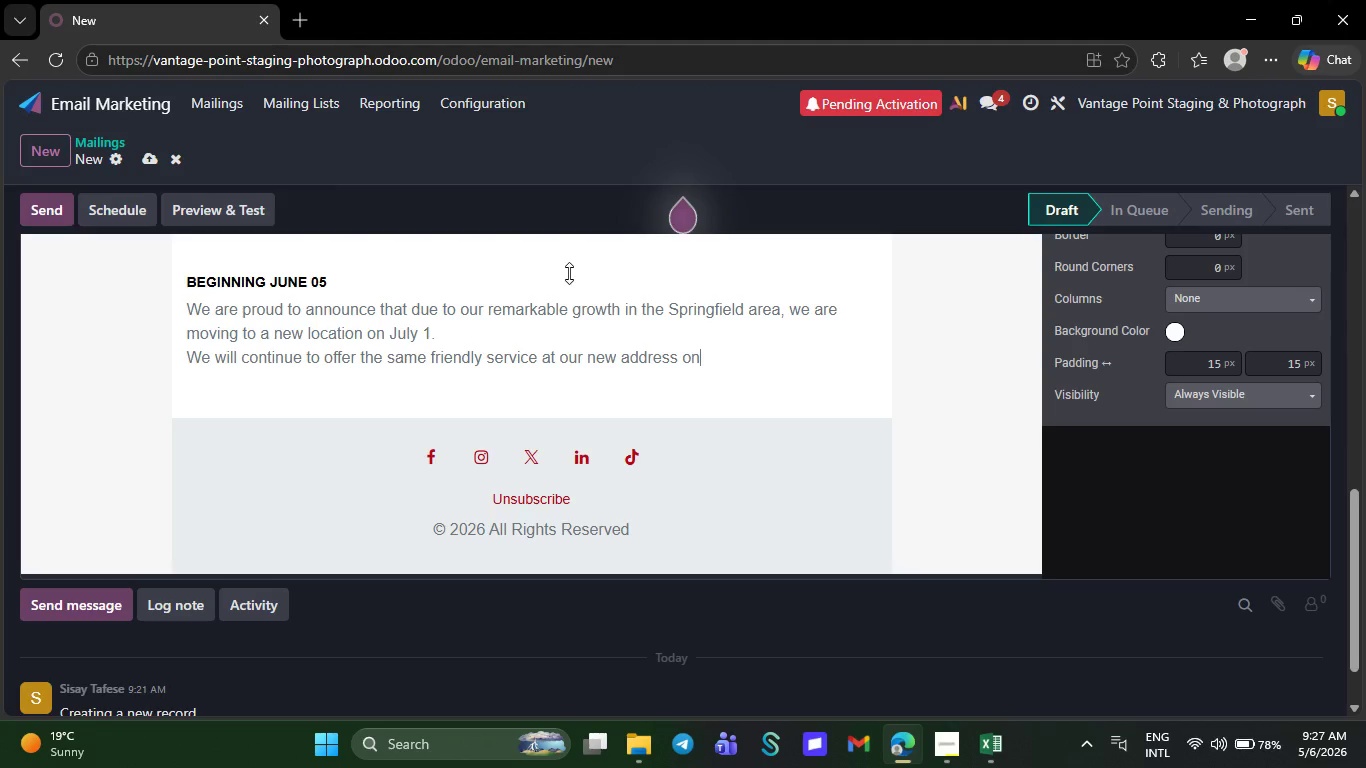 
key(Backspace)
 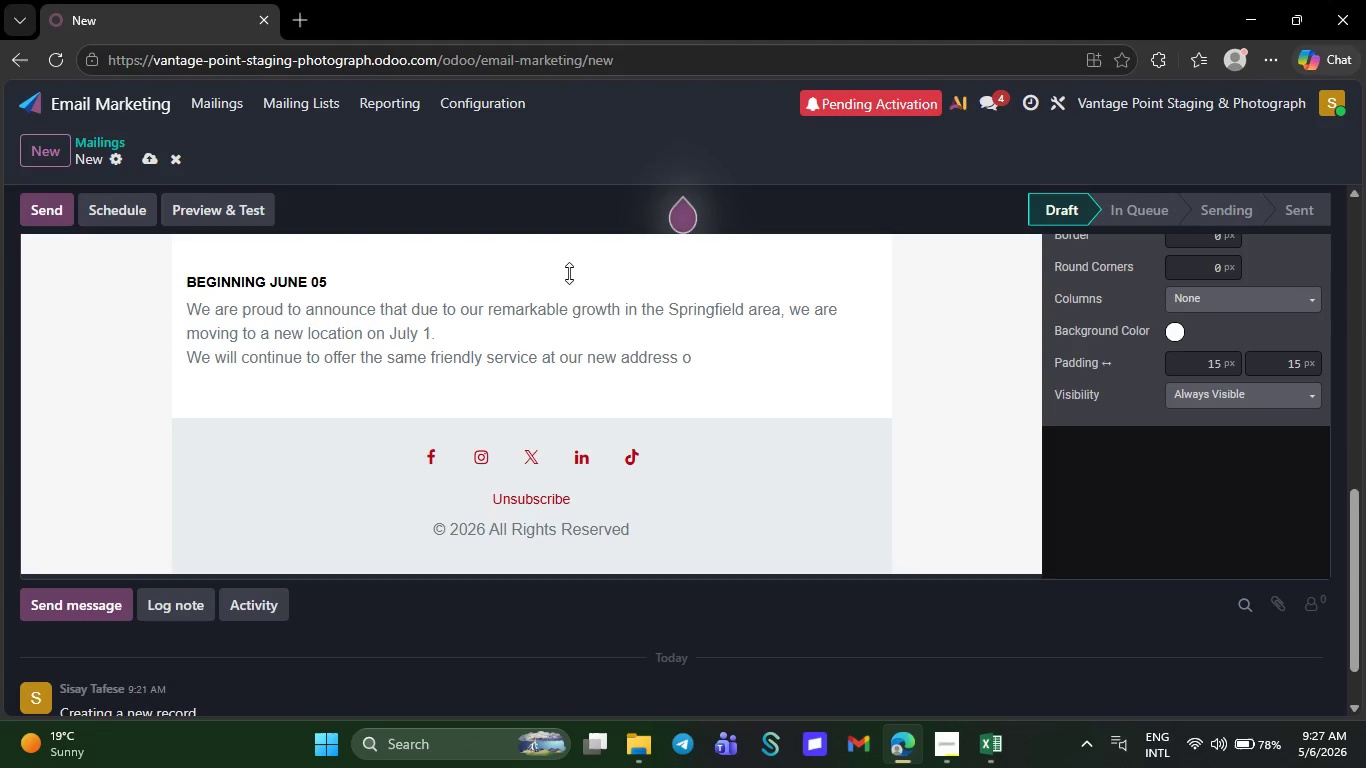 
key(Backspace)
 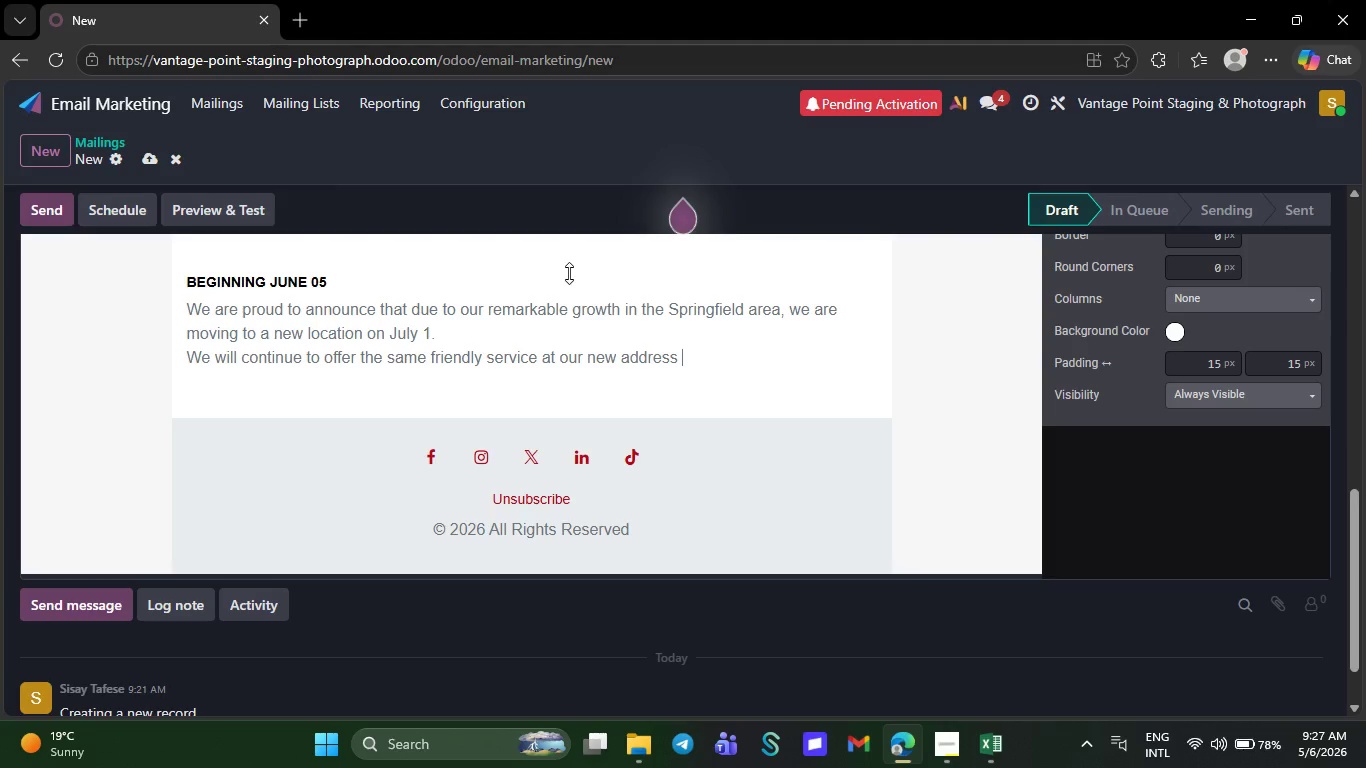 
key(Backspace)
 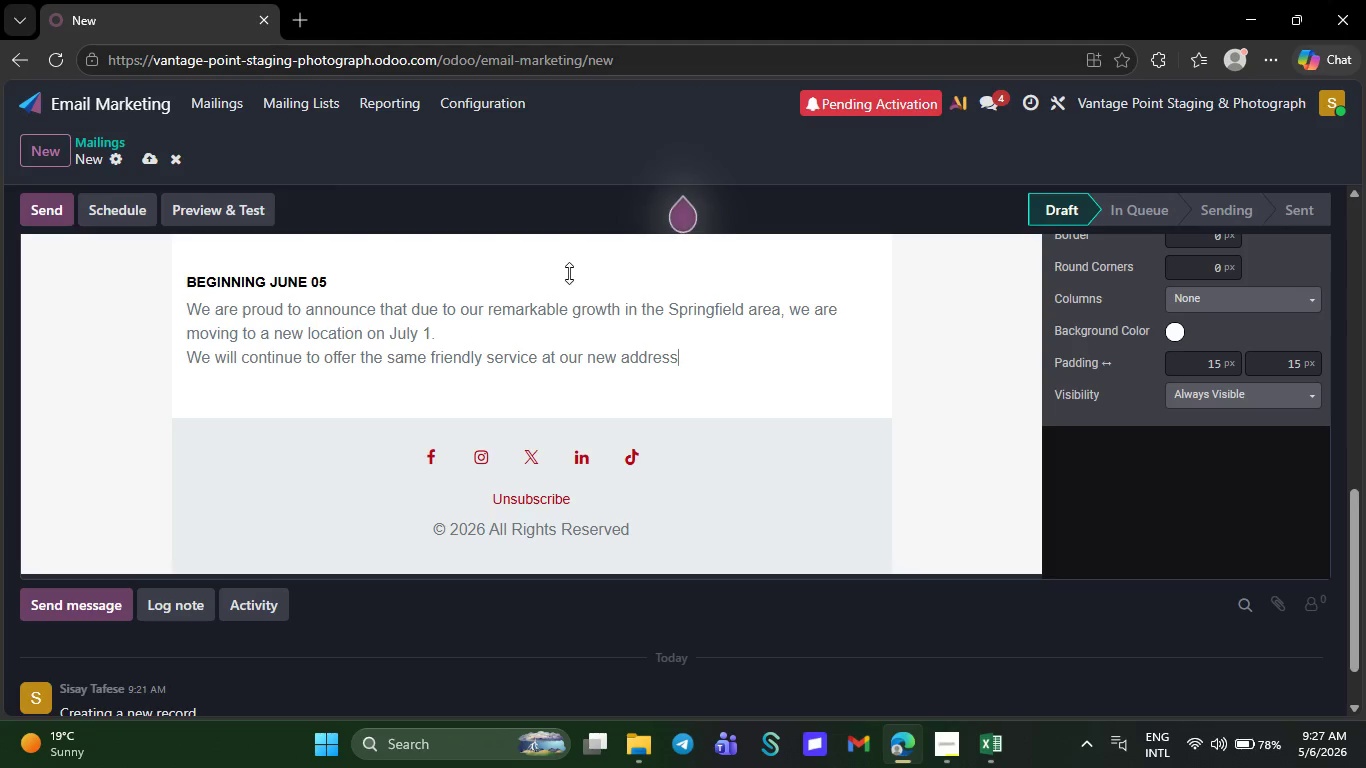 
key(Backspace)
 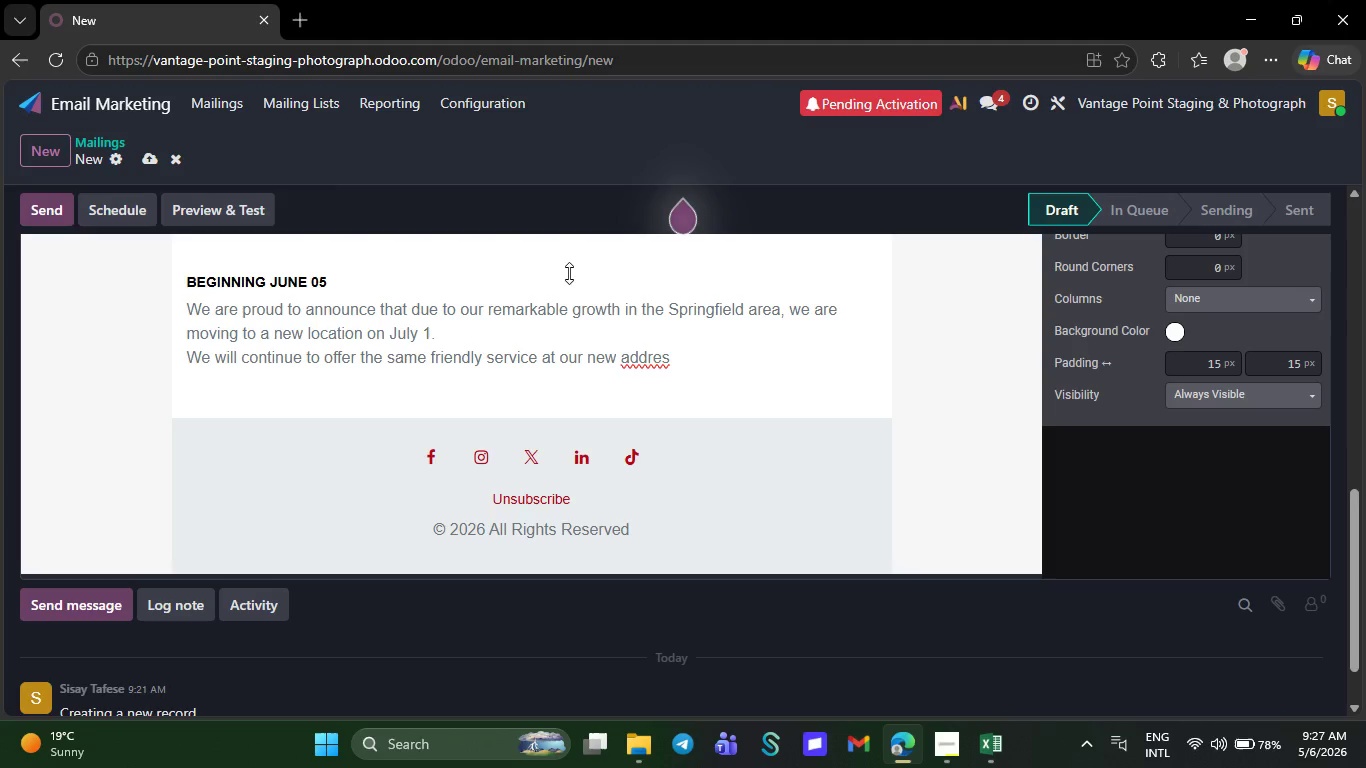 
key(Backspace)
 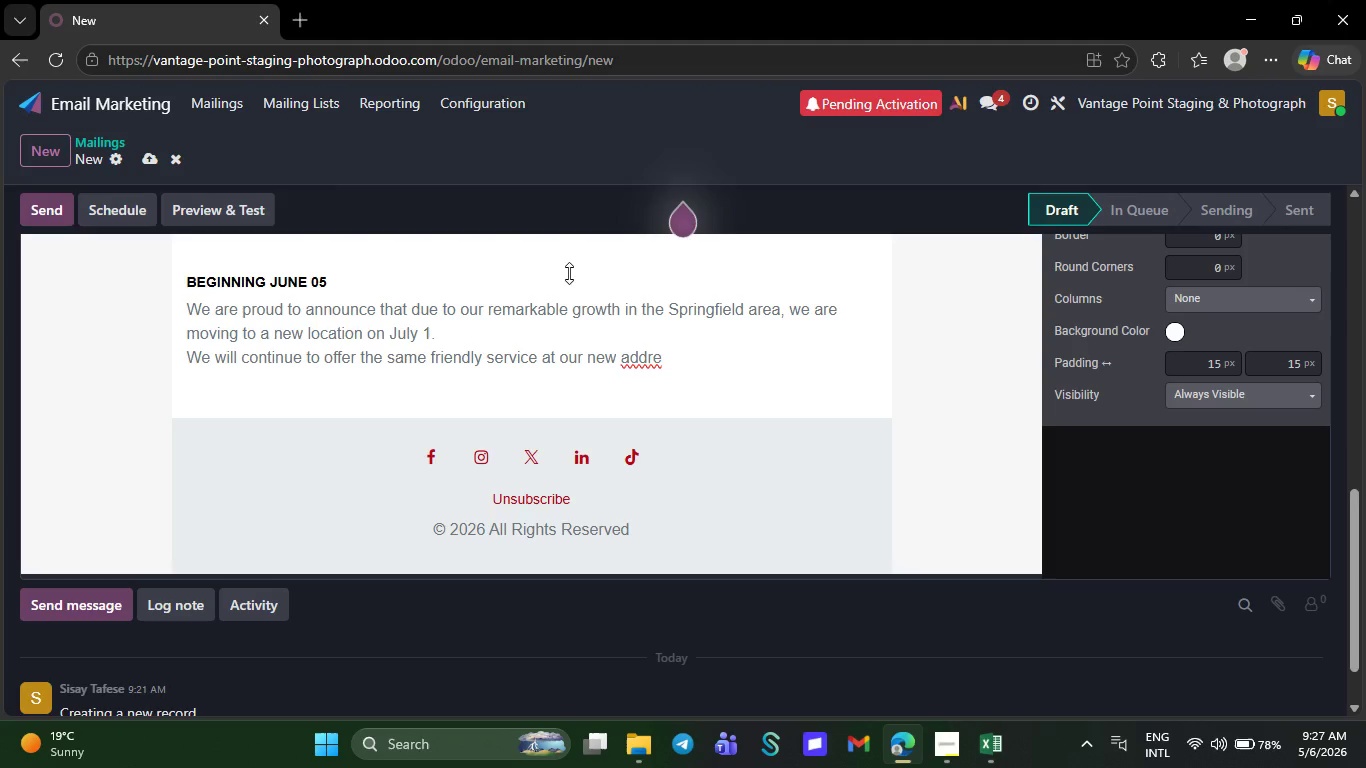 
key(Backspace)
 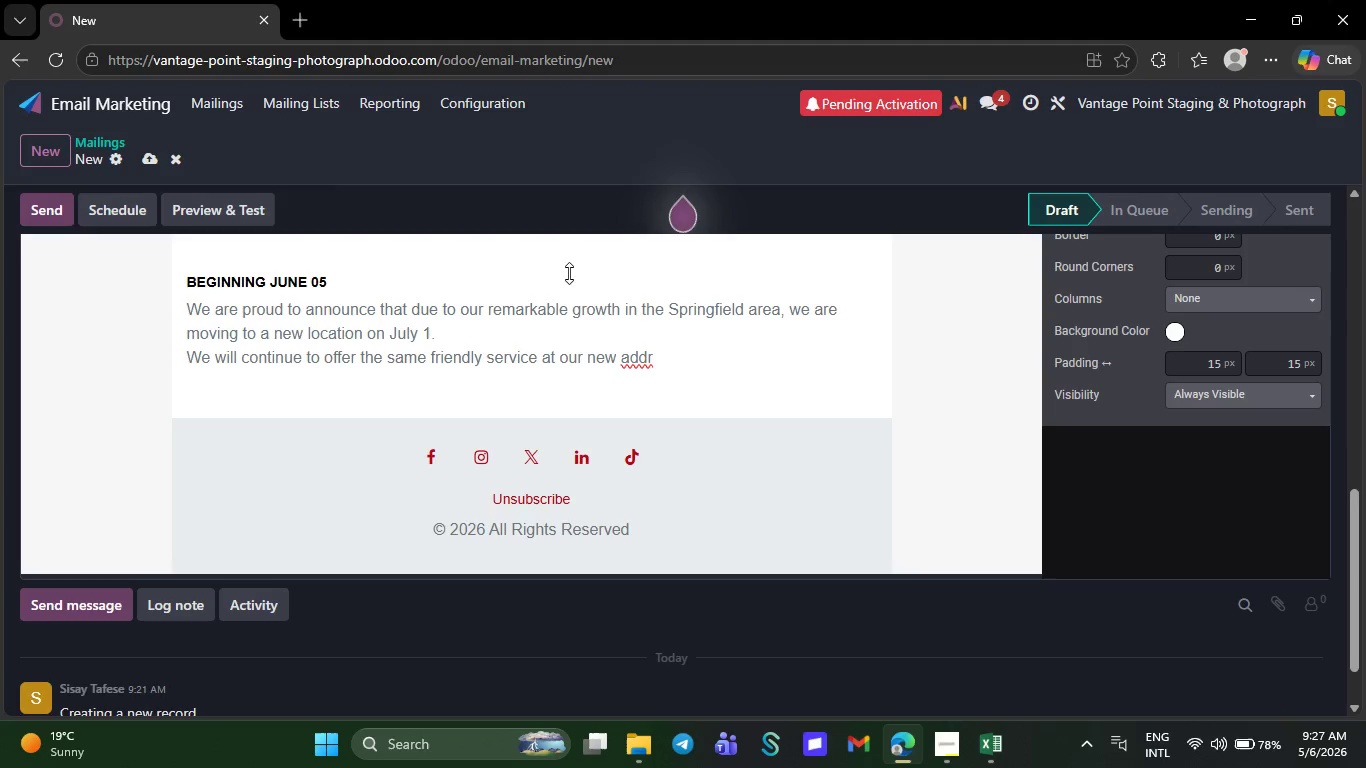 
key(Backspace)
 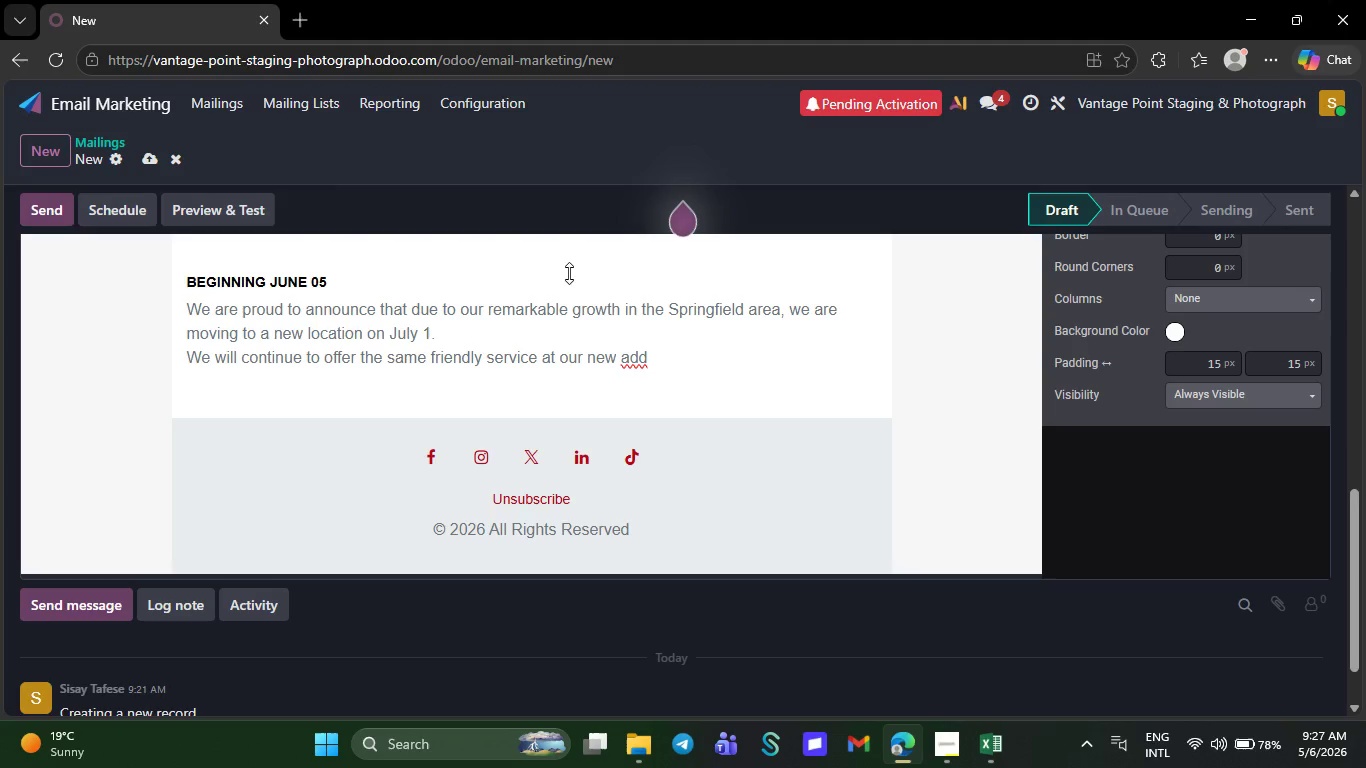 
key(Backspace)
 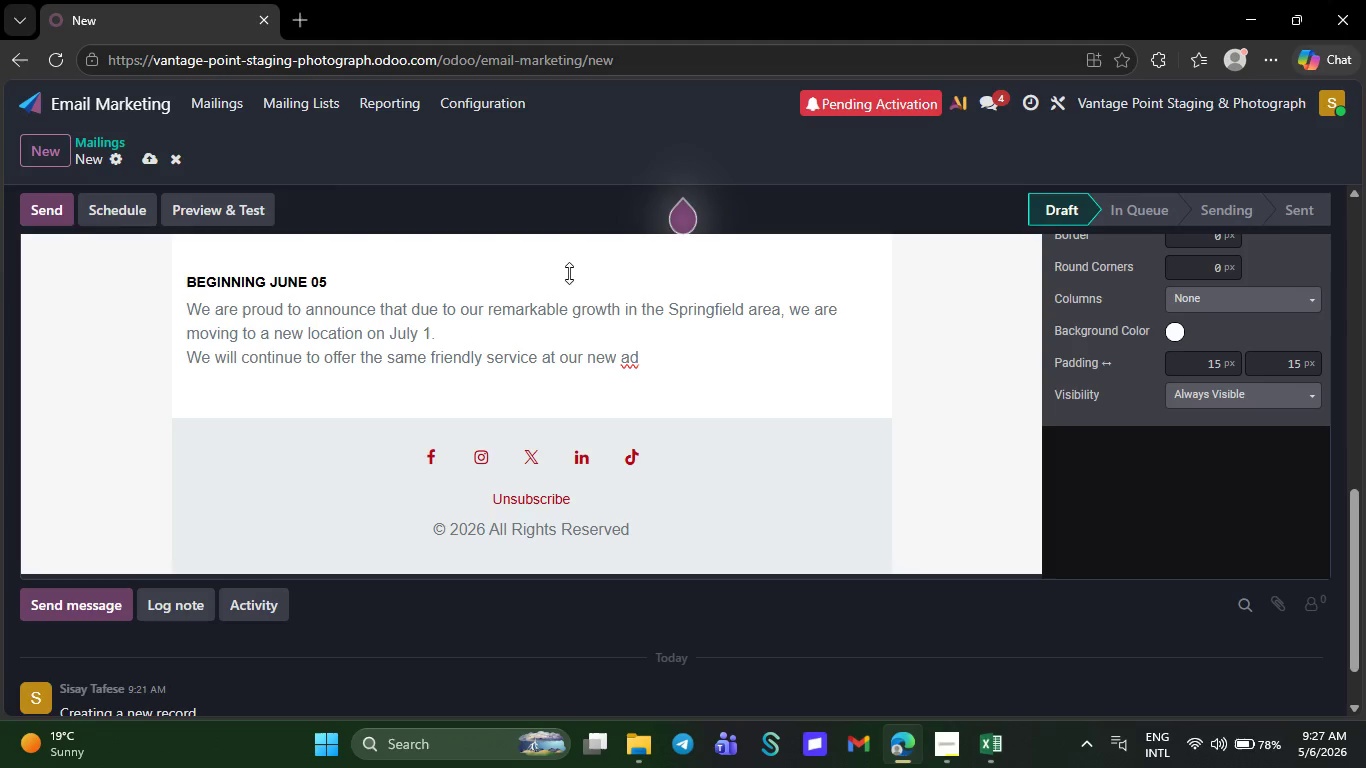 
key(Backspace)
 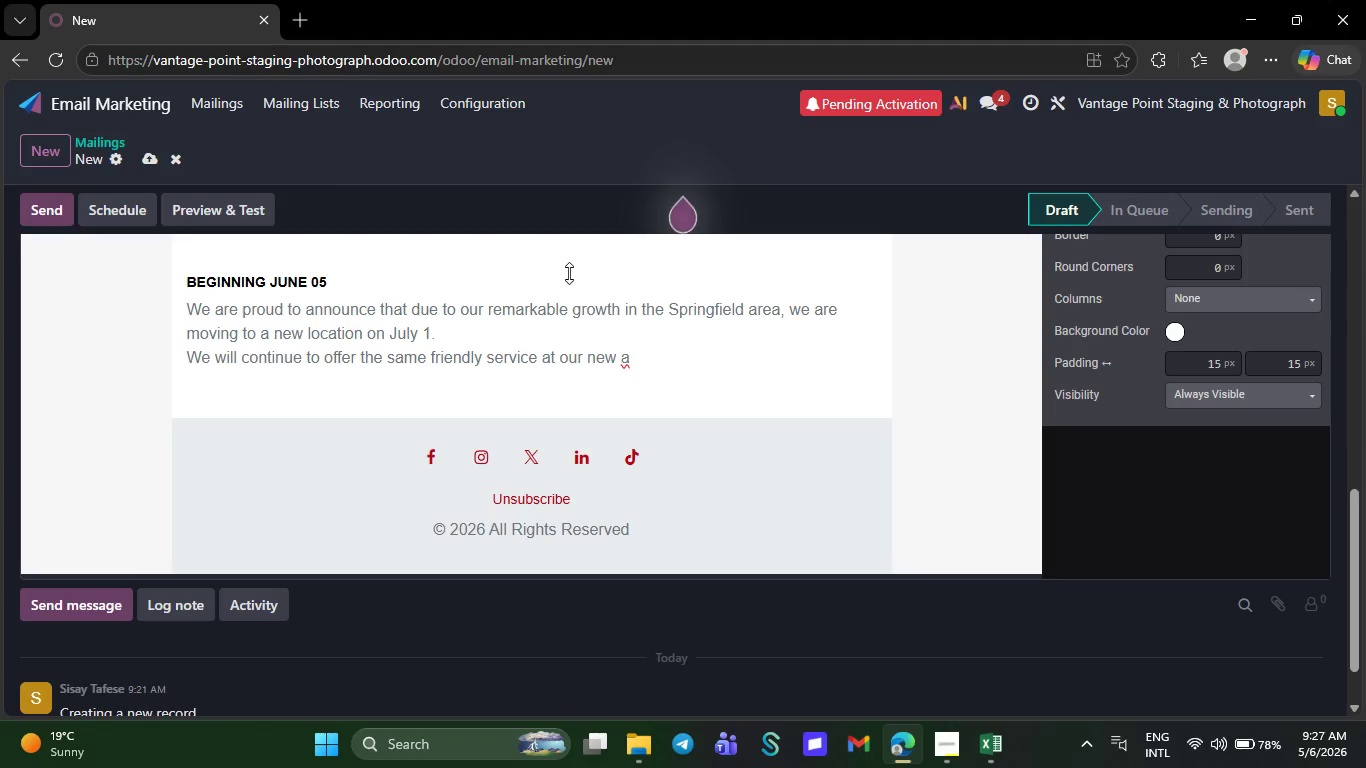 
key(Backspace)
 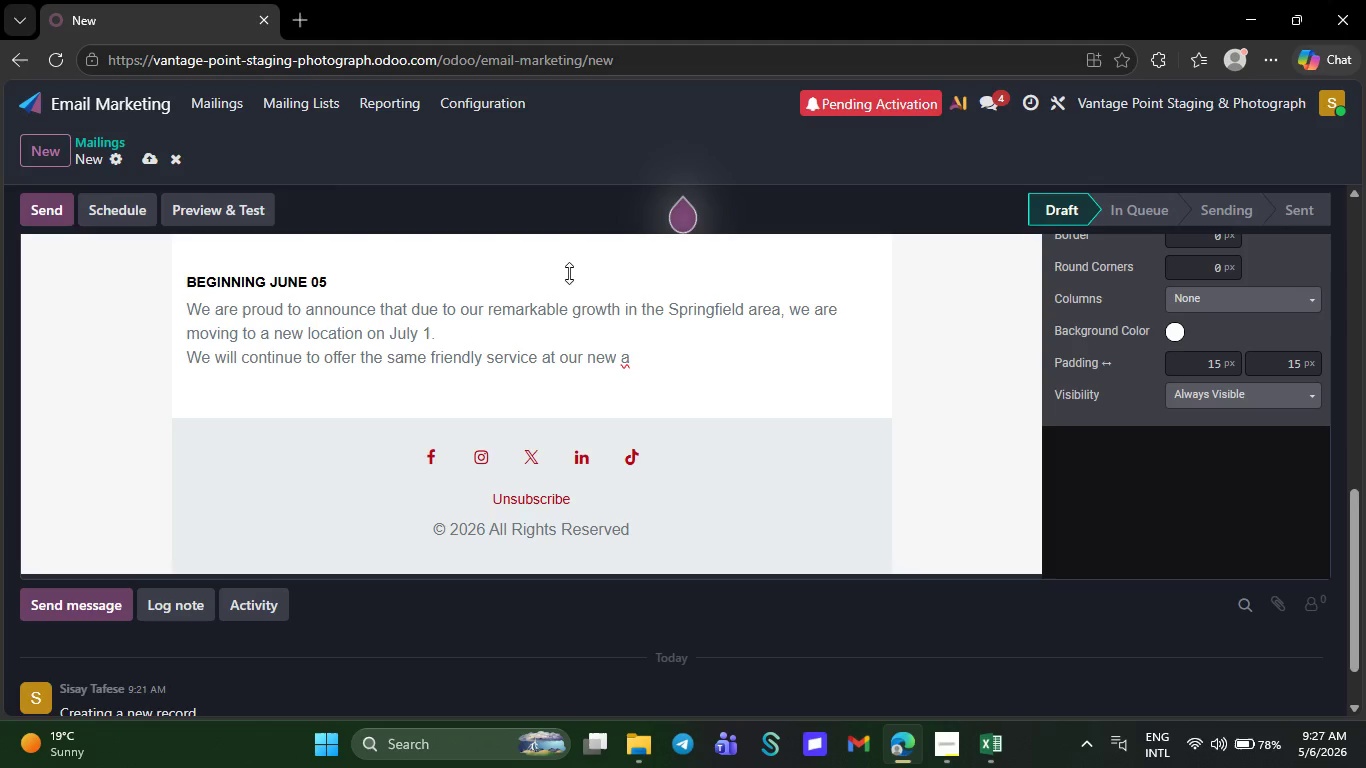 
key(Backspace)
 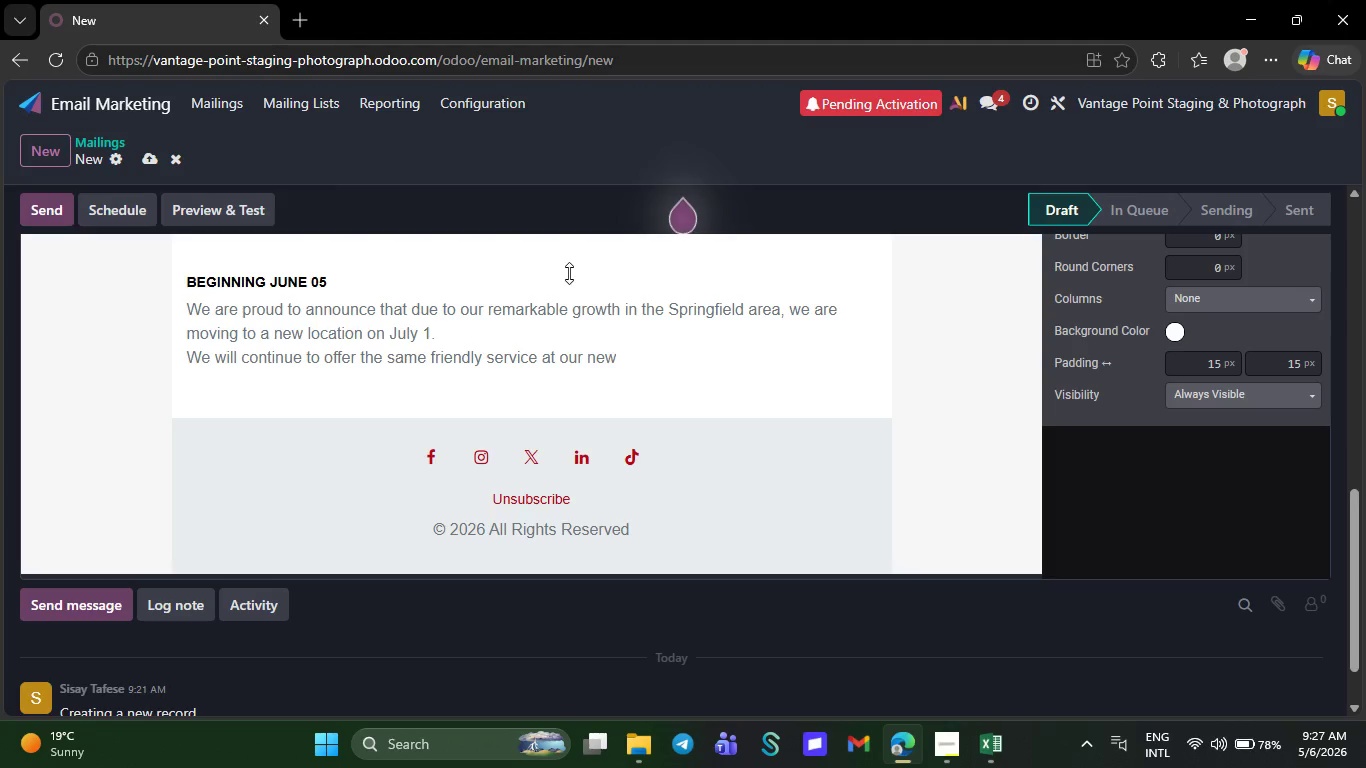 
key(Backspace)
 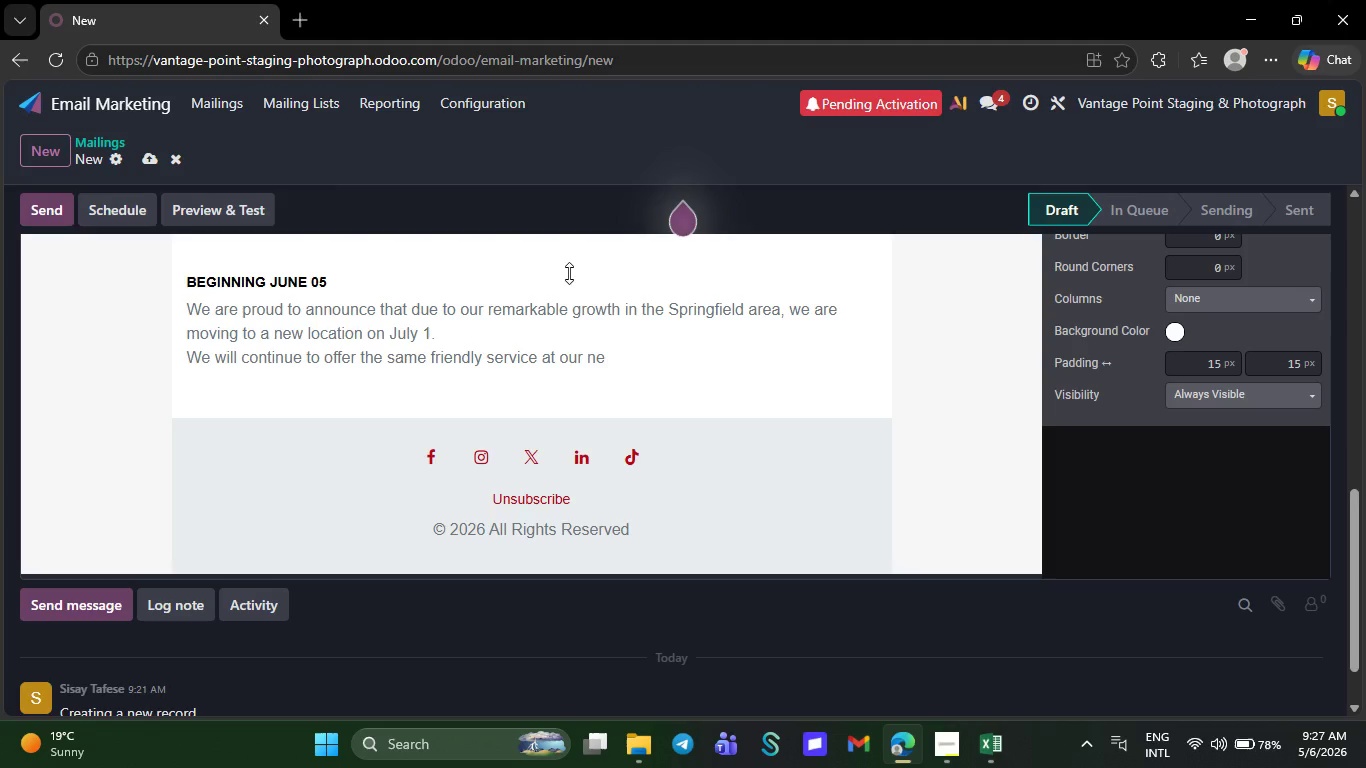 
key(Backspace)
 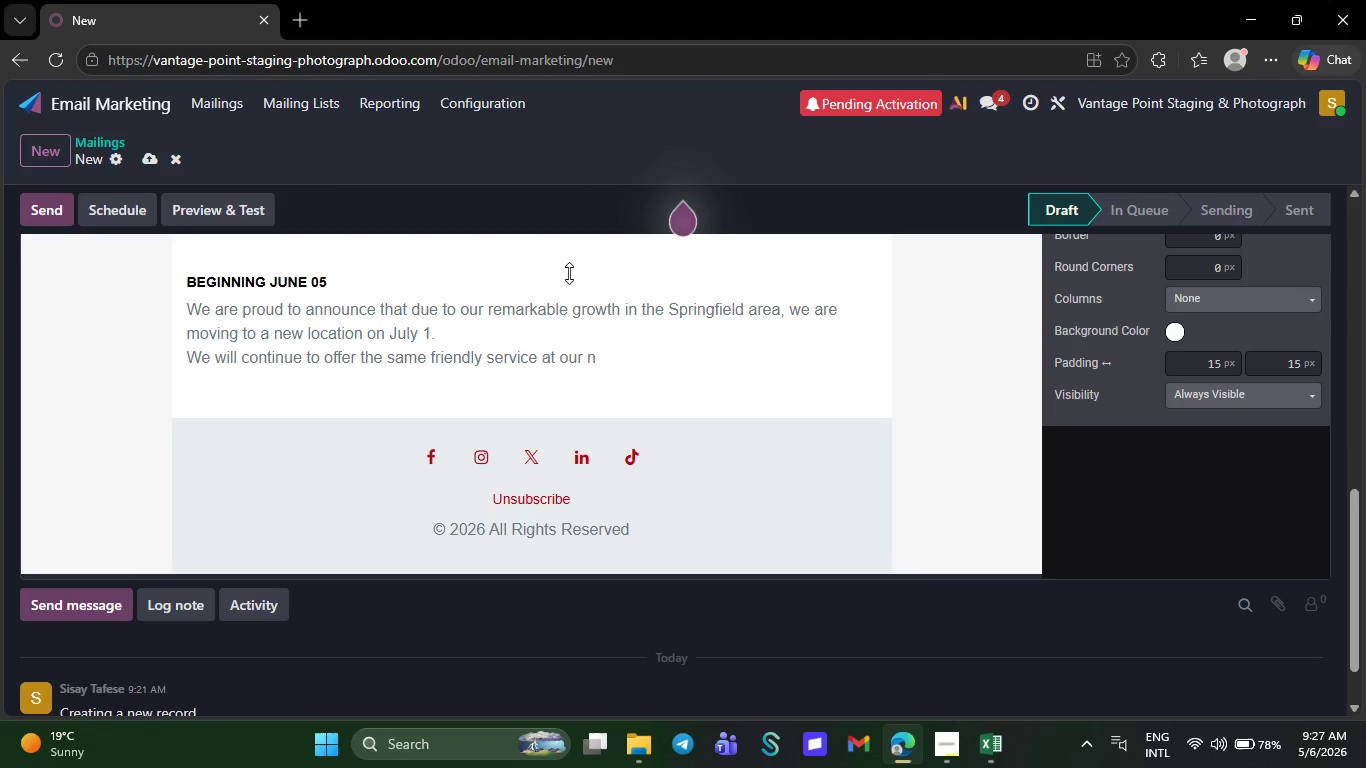 
key(Backspace)
 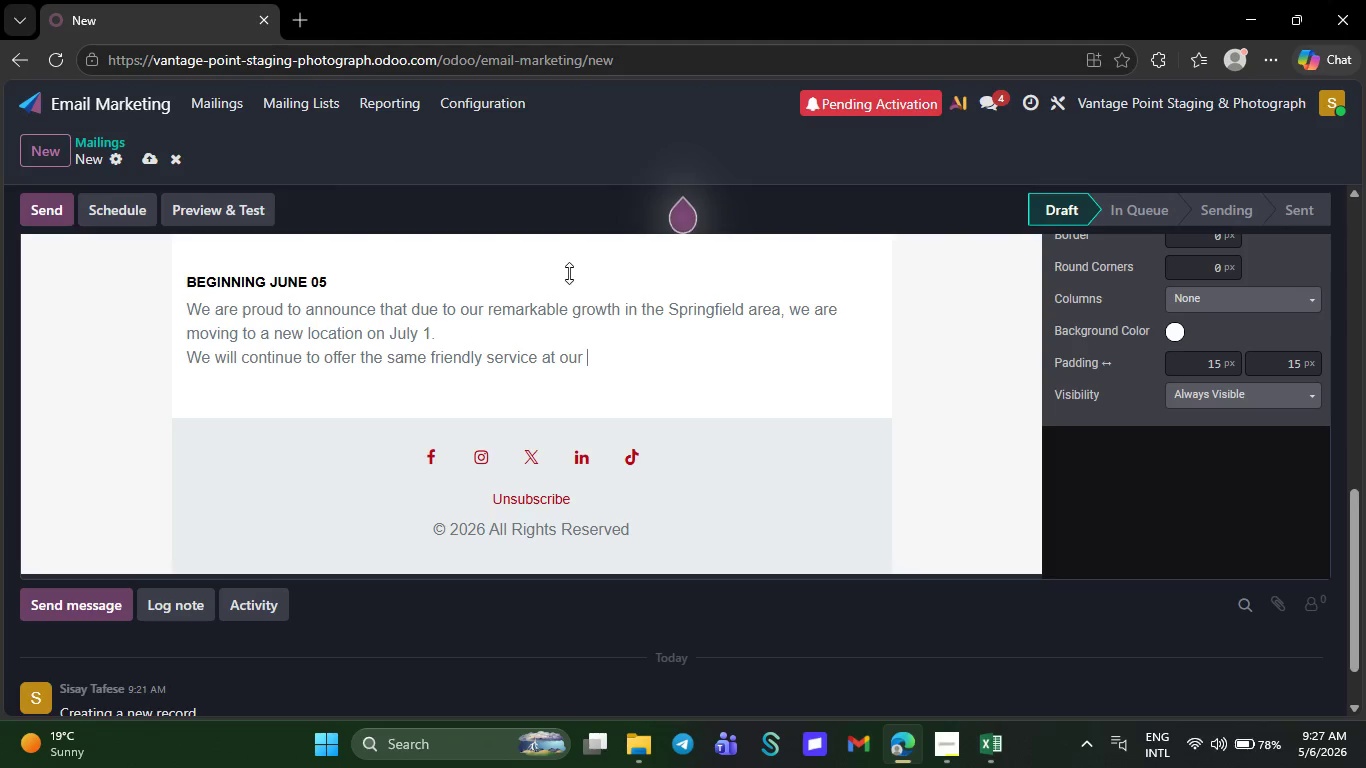 
key(Backspace)
 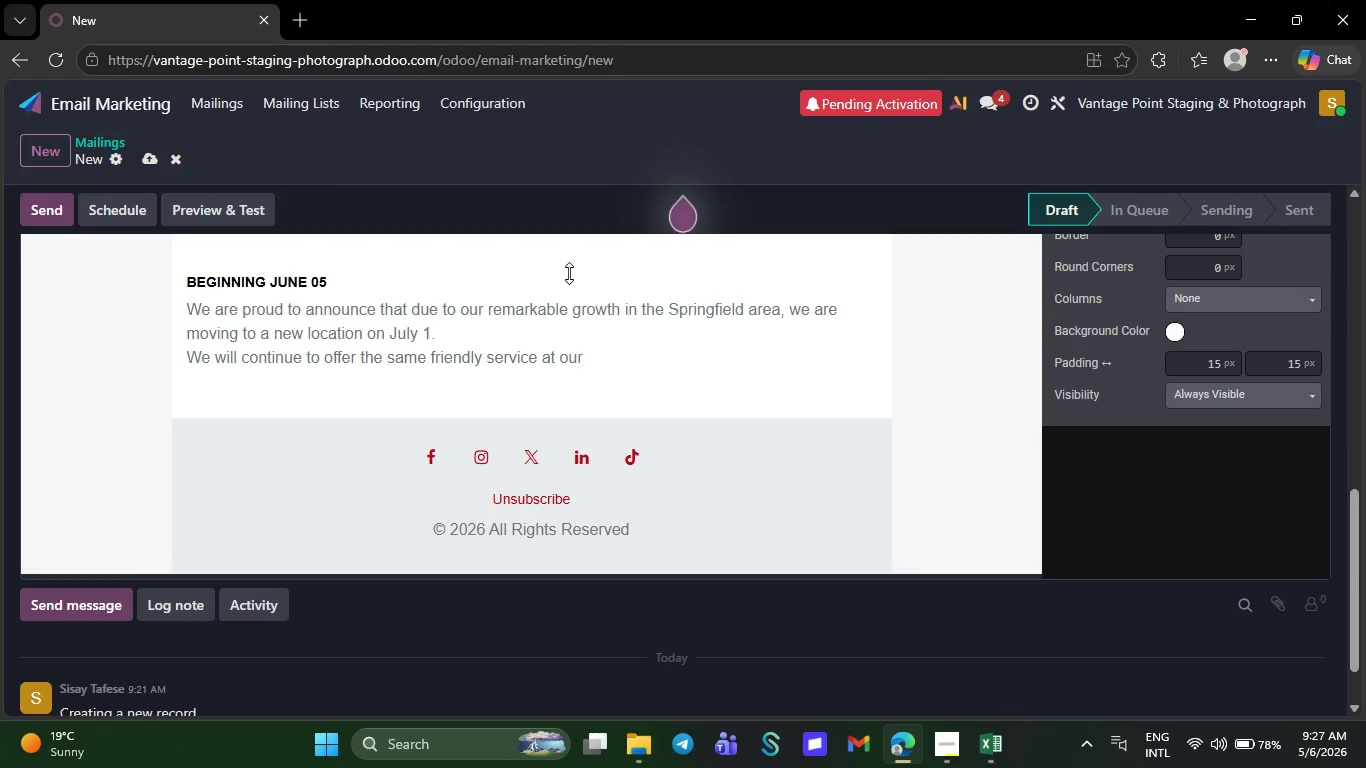 
key(Backspace)
 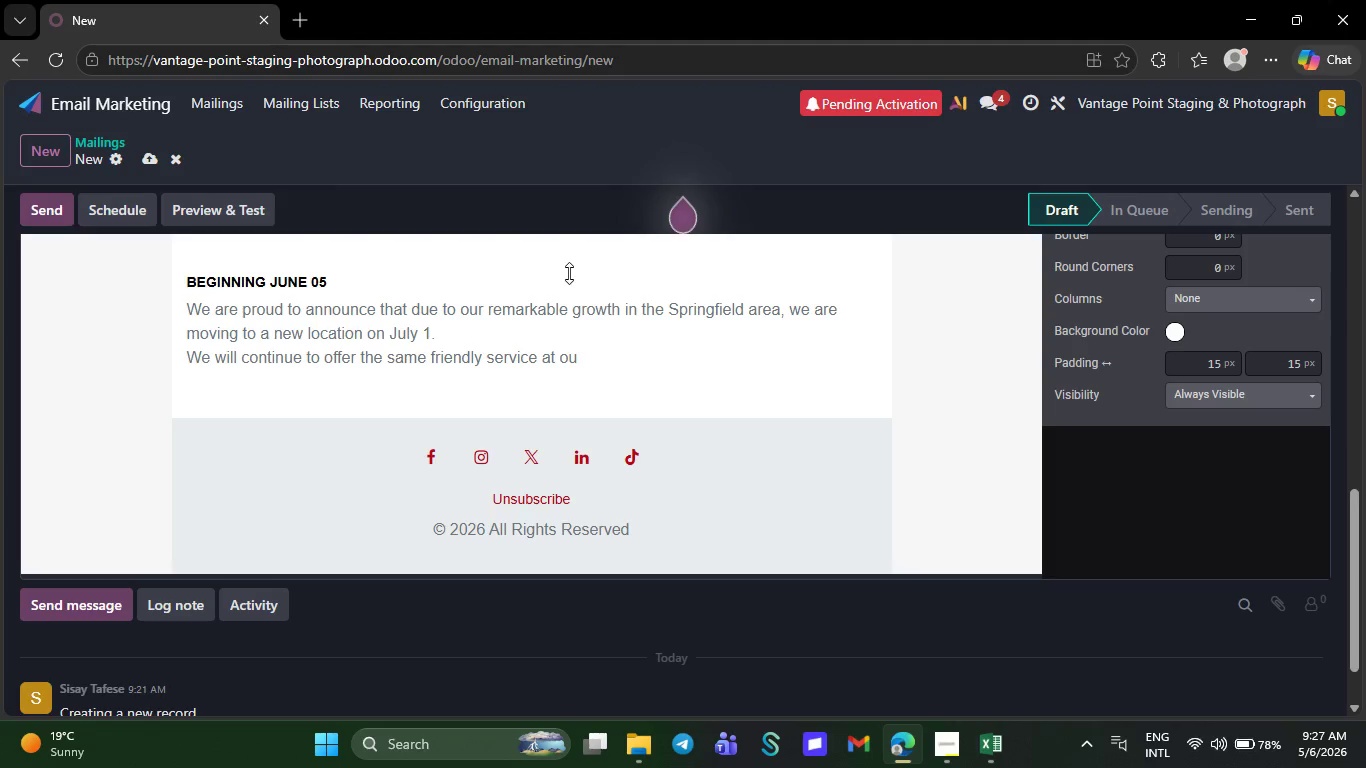 
key(Backspace)
 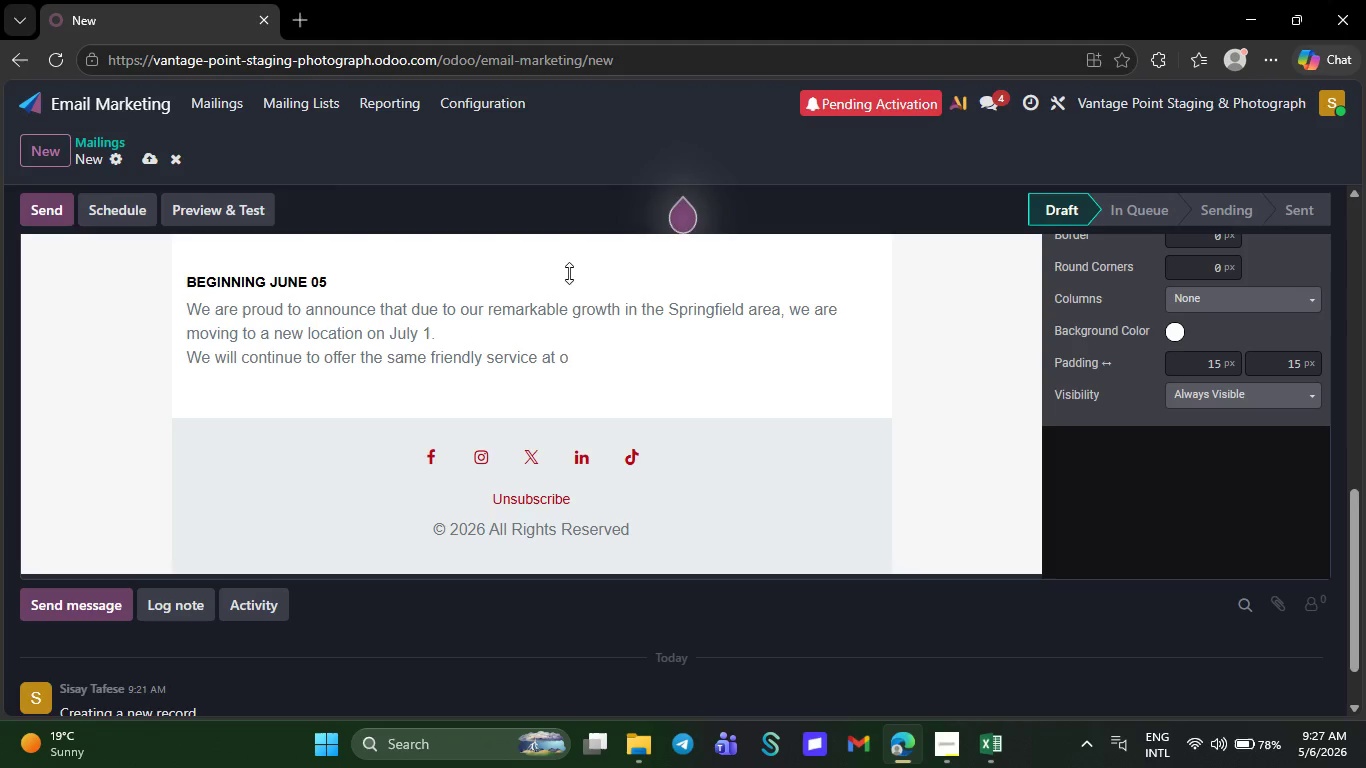 
key(Backspace)
 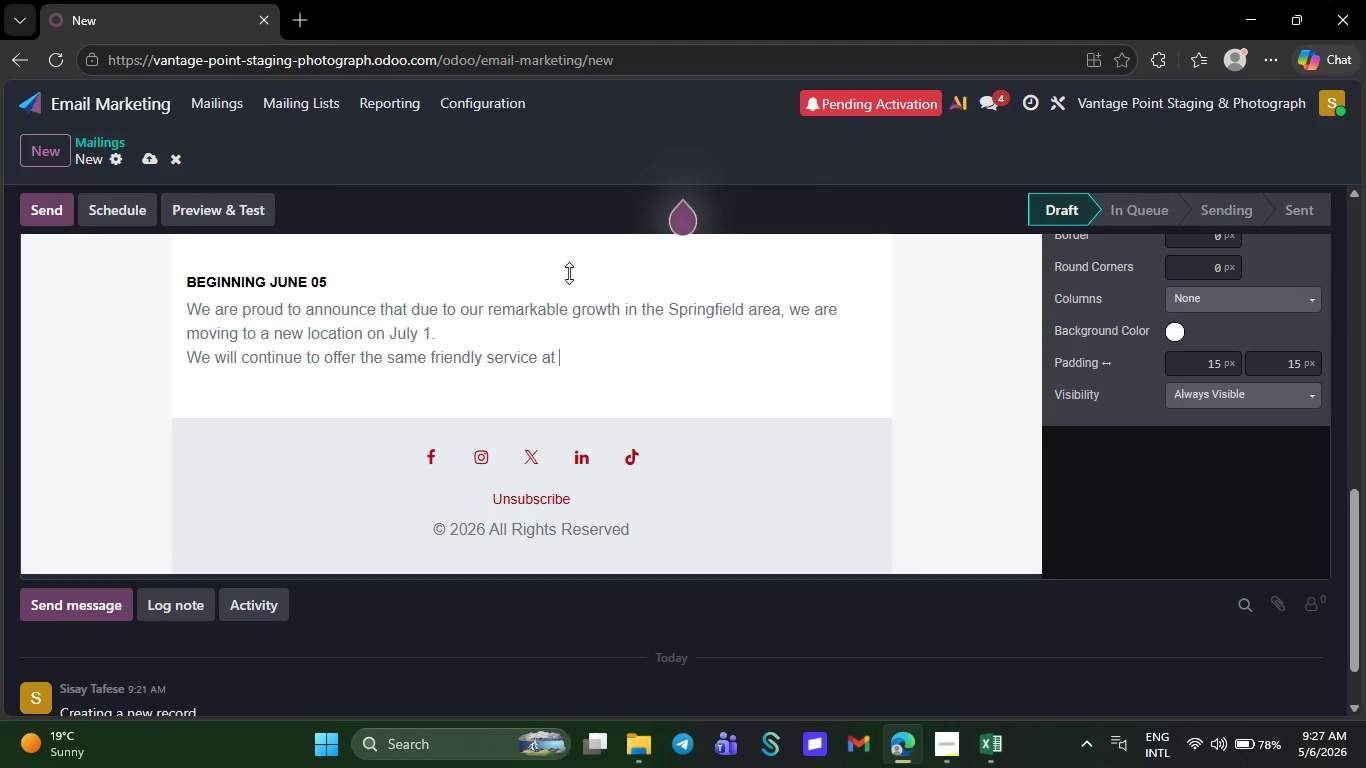 
key(Backspace)
 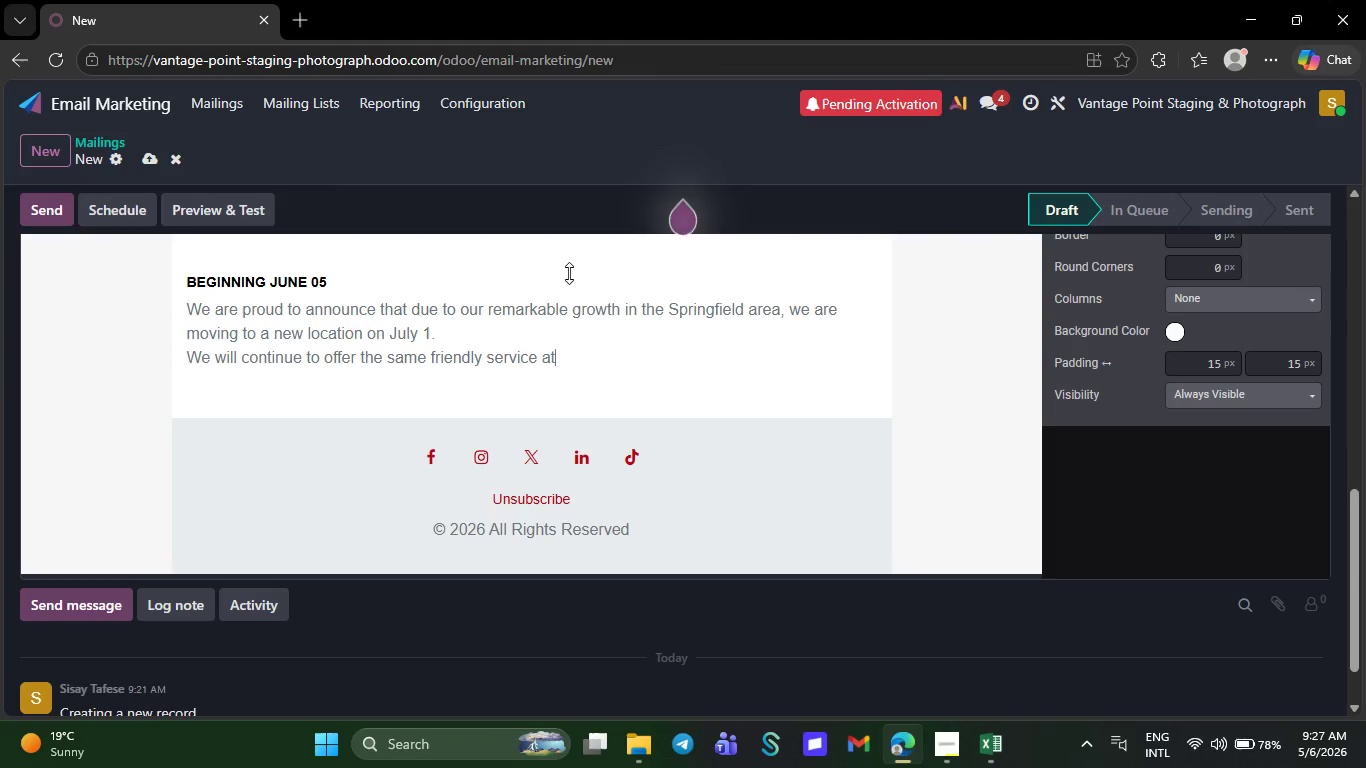 
key(Backspace)
 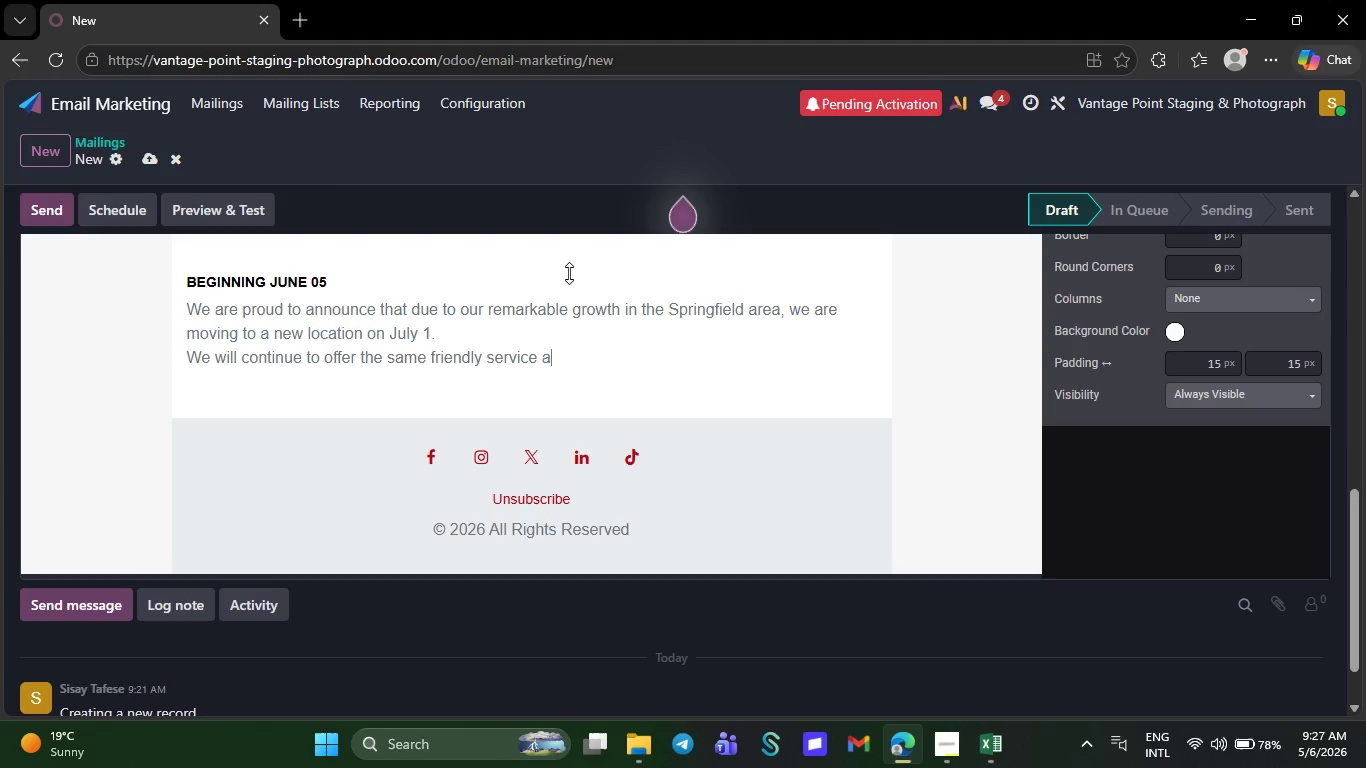 
key(Backspace)
 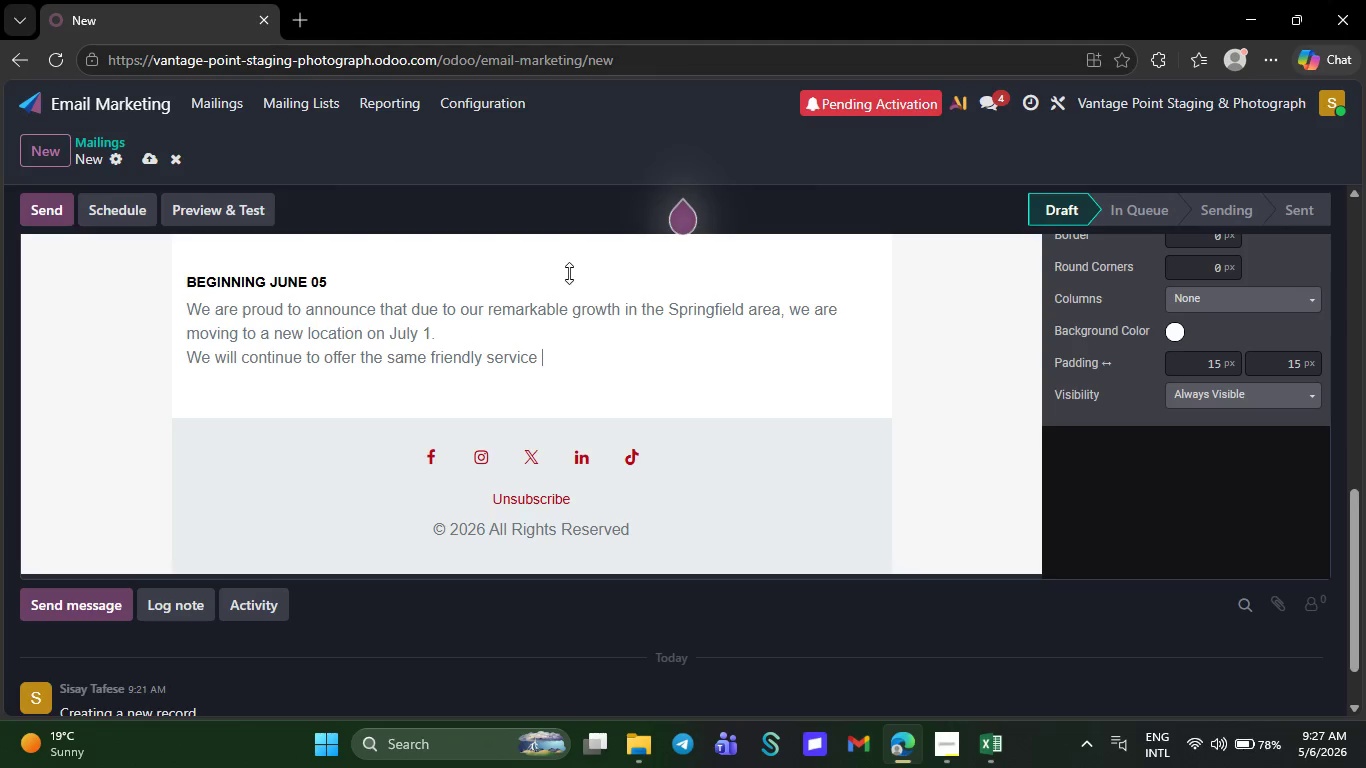 
key(Backspace)
 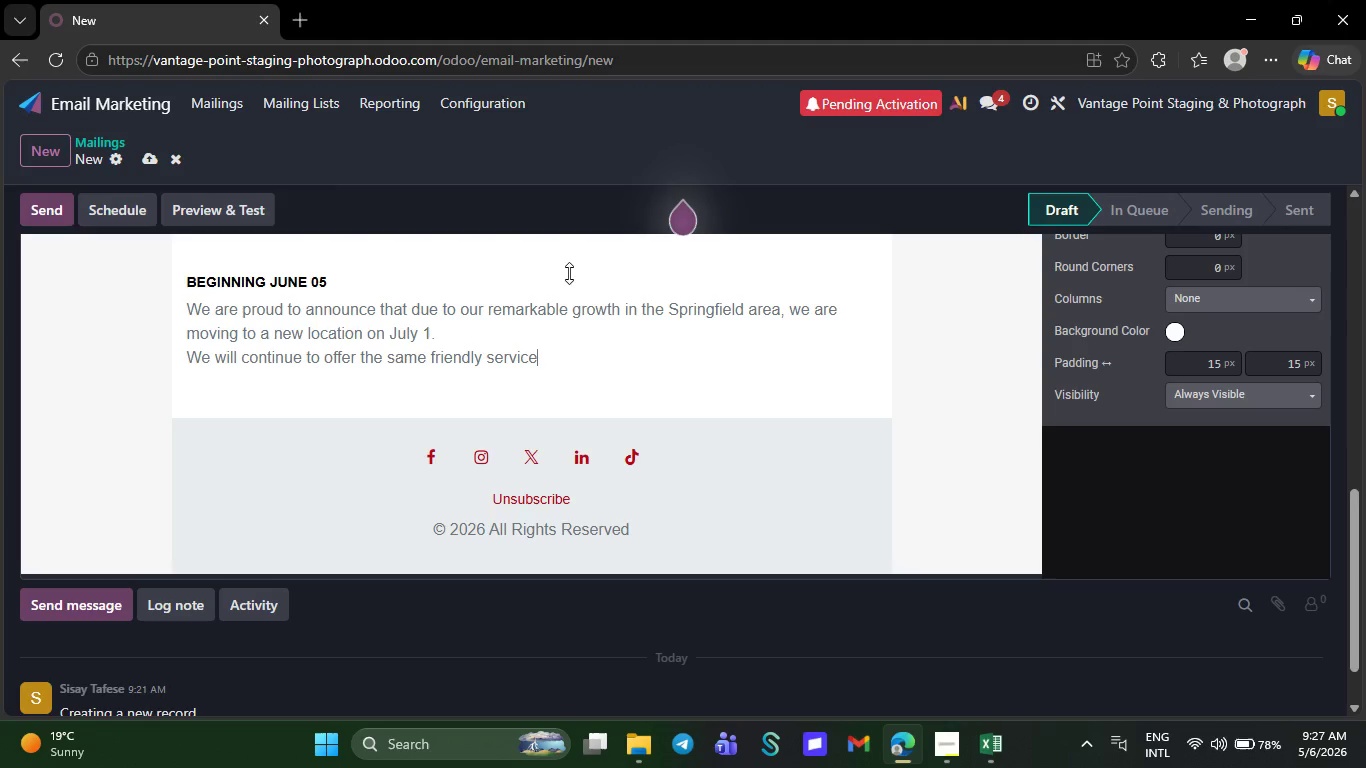 
key(Backspace)
 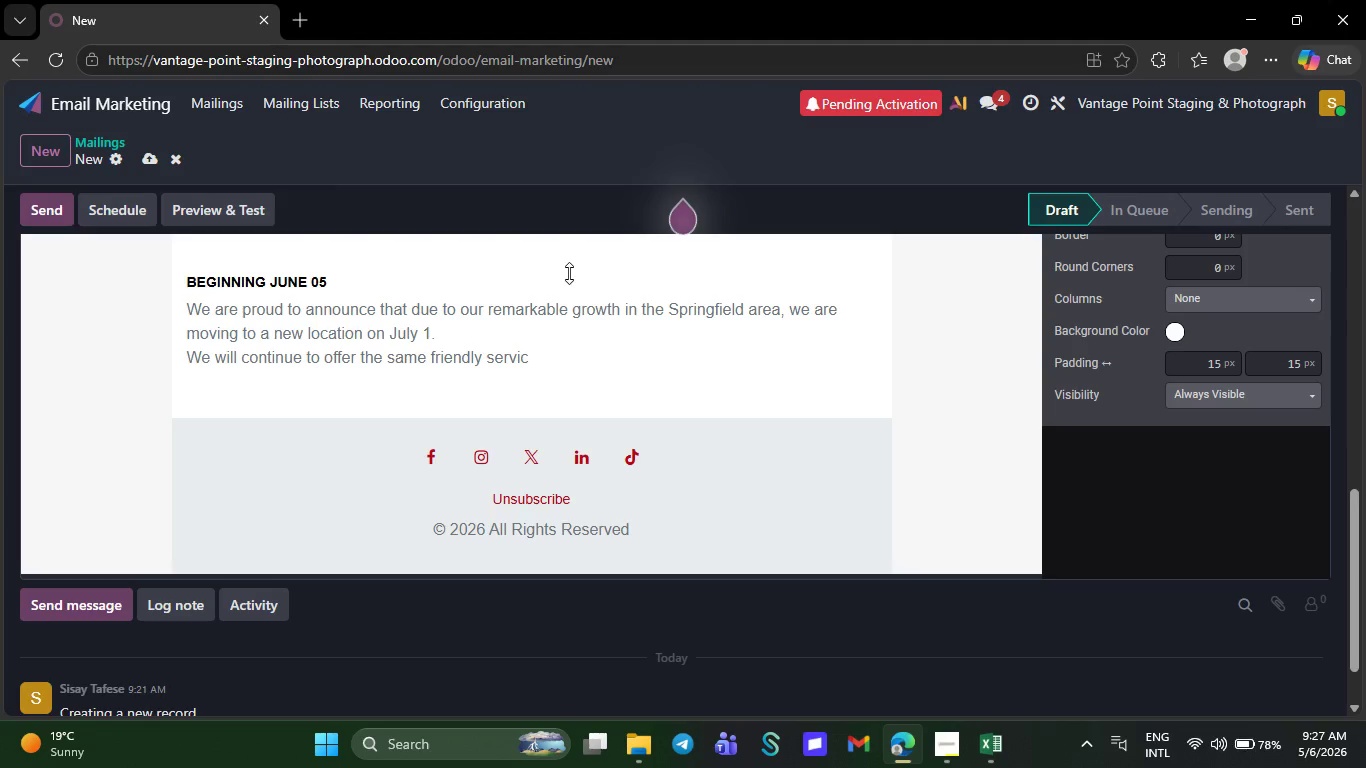 
key(Backspace)
 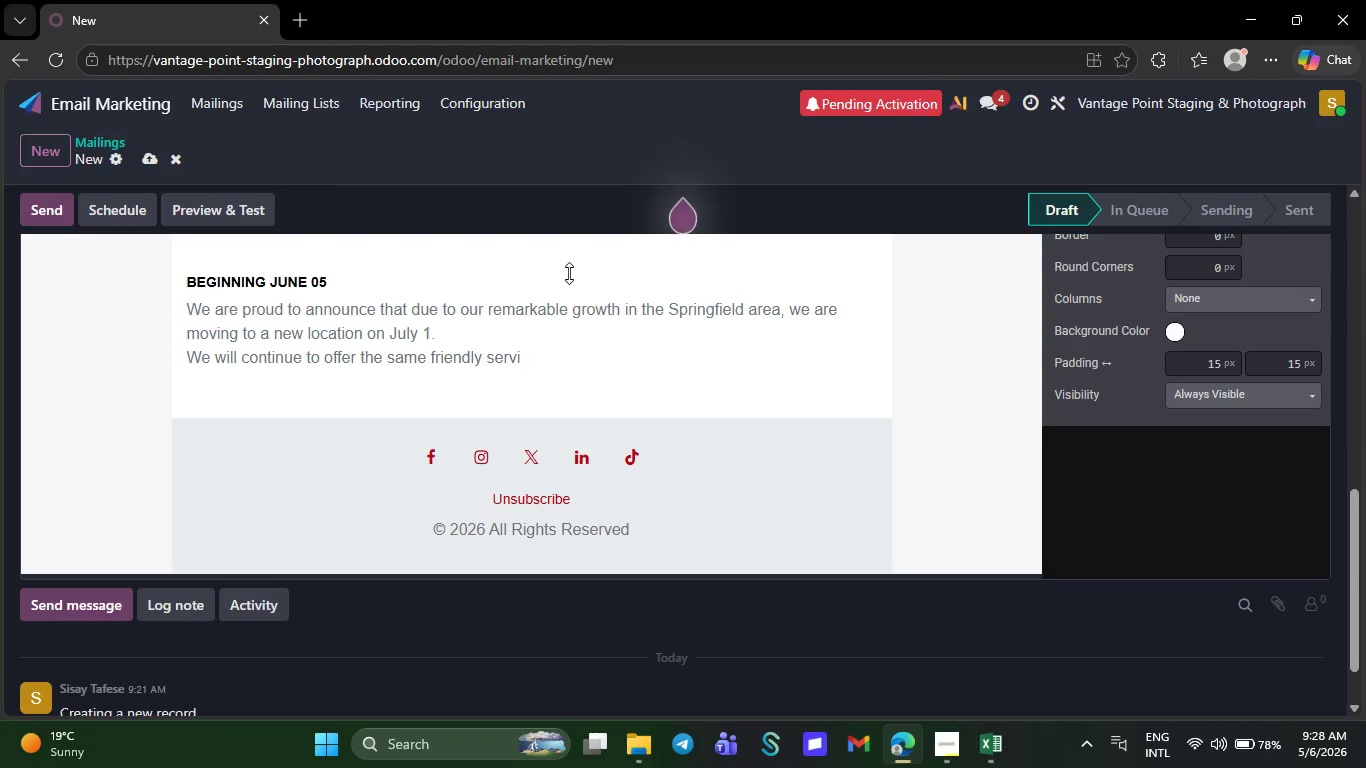 
key(Backspace)
 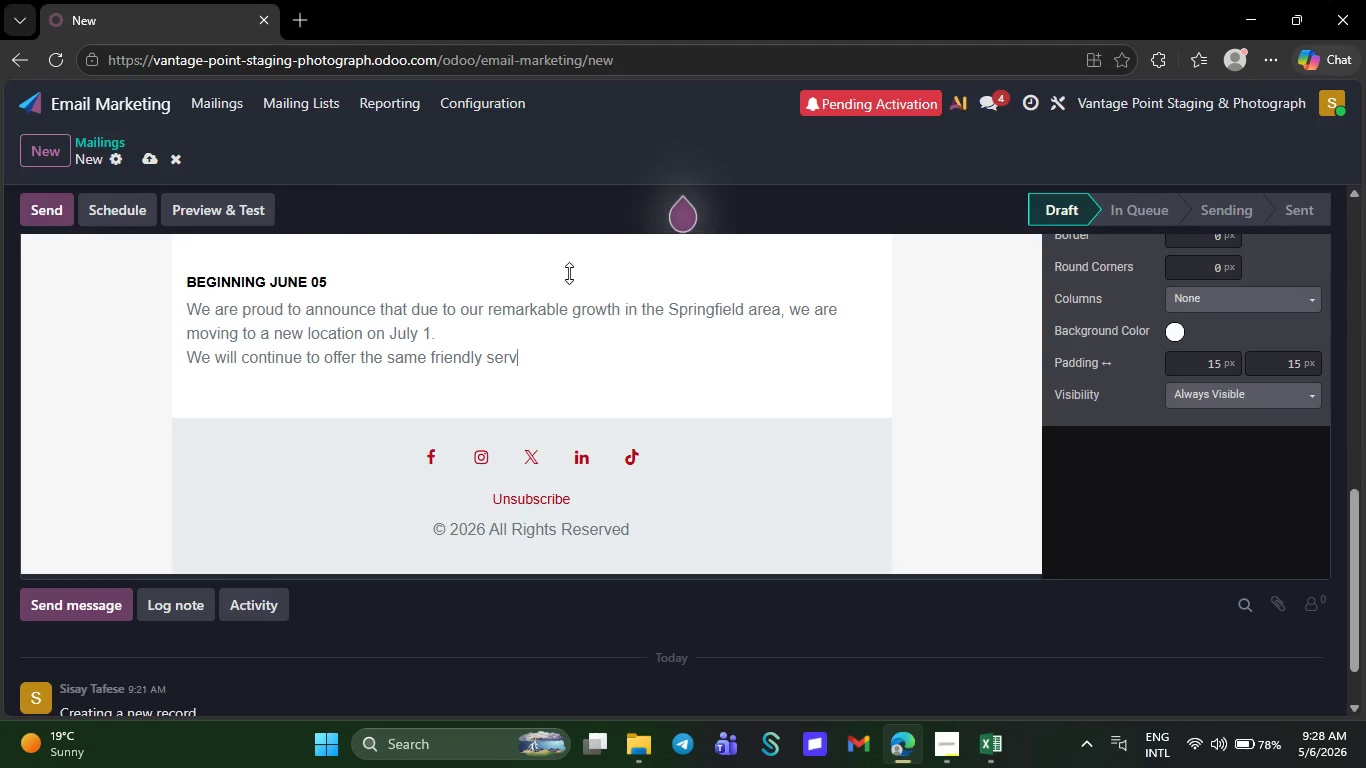 
key(Backspace)
 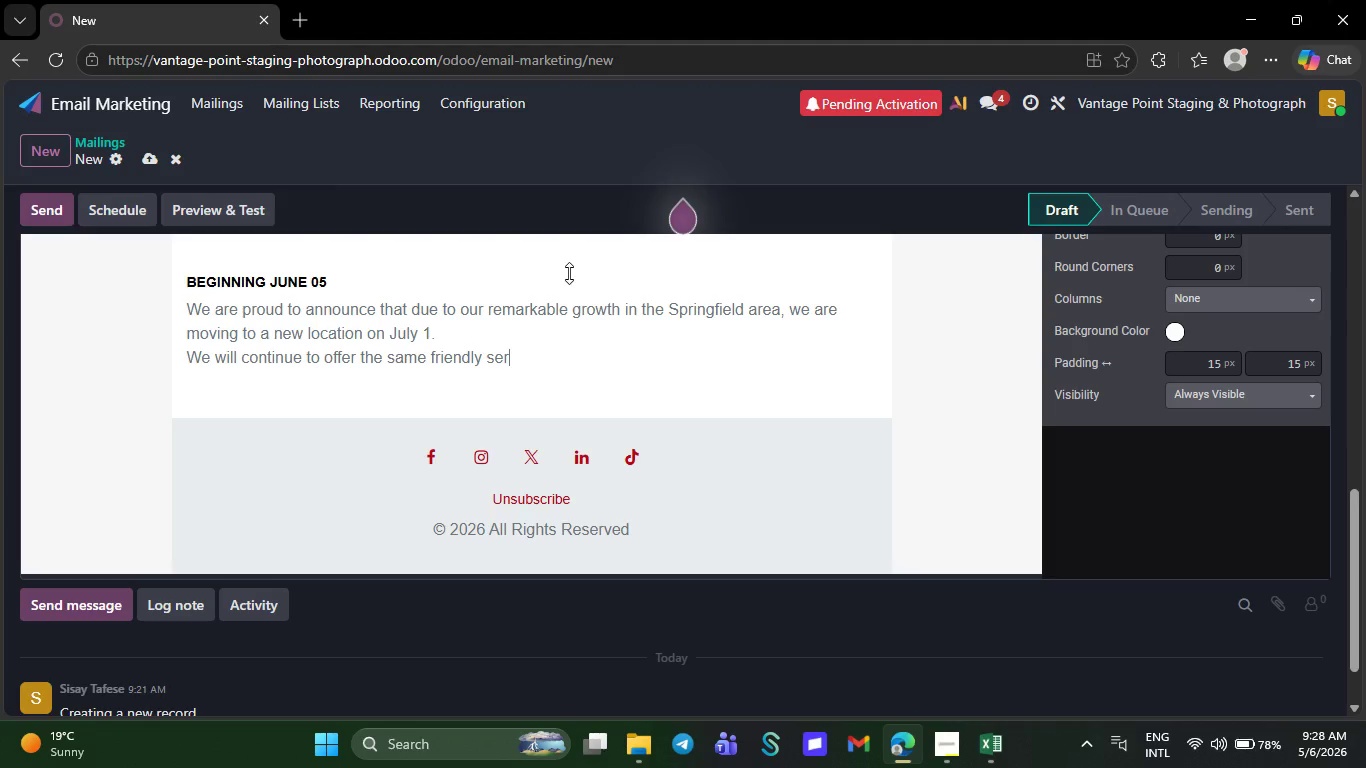 
key(Backspace)
 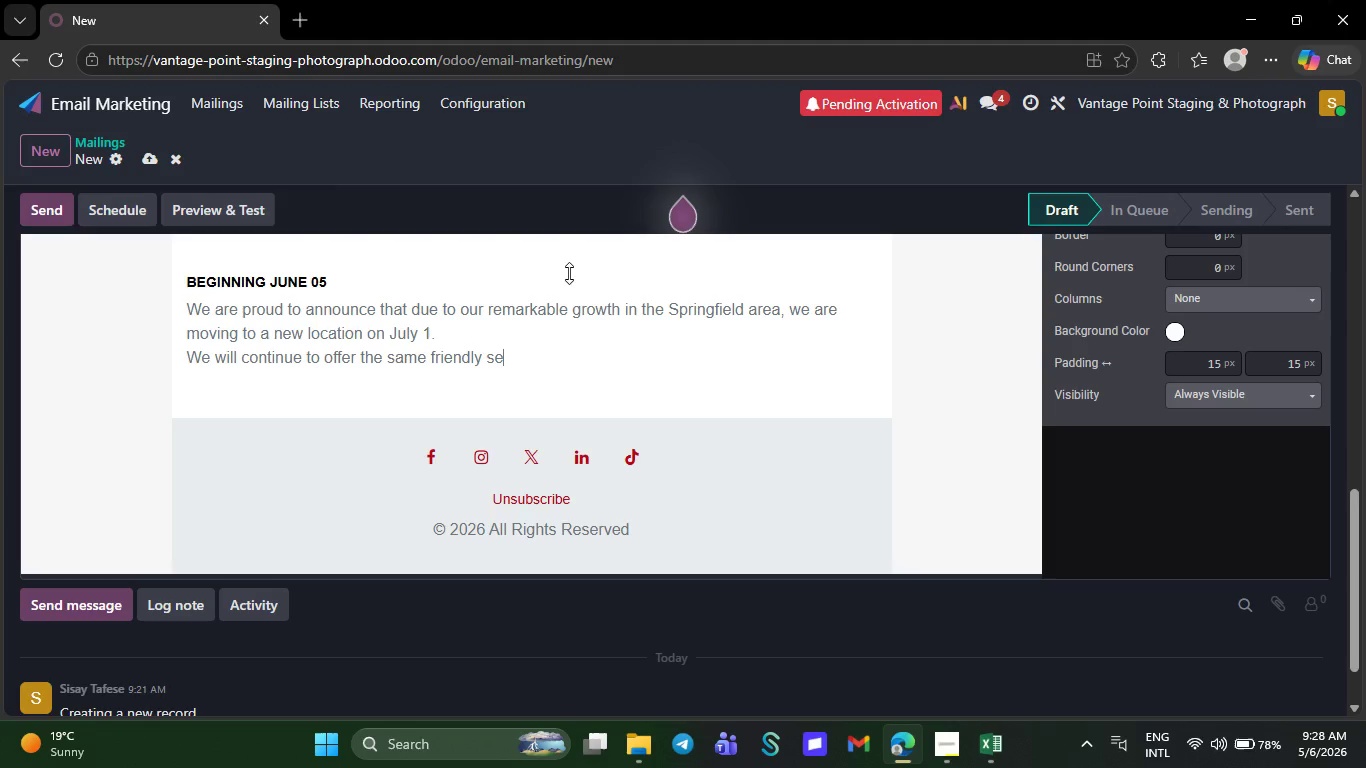 
key(Backspace)
 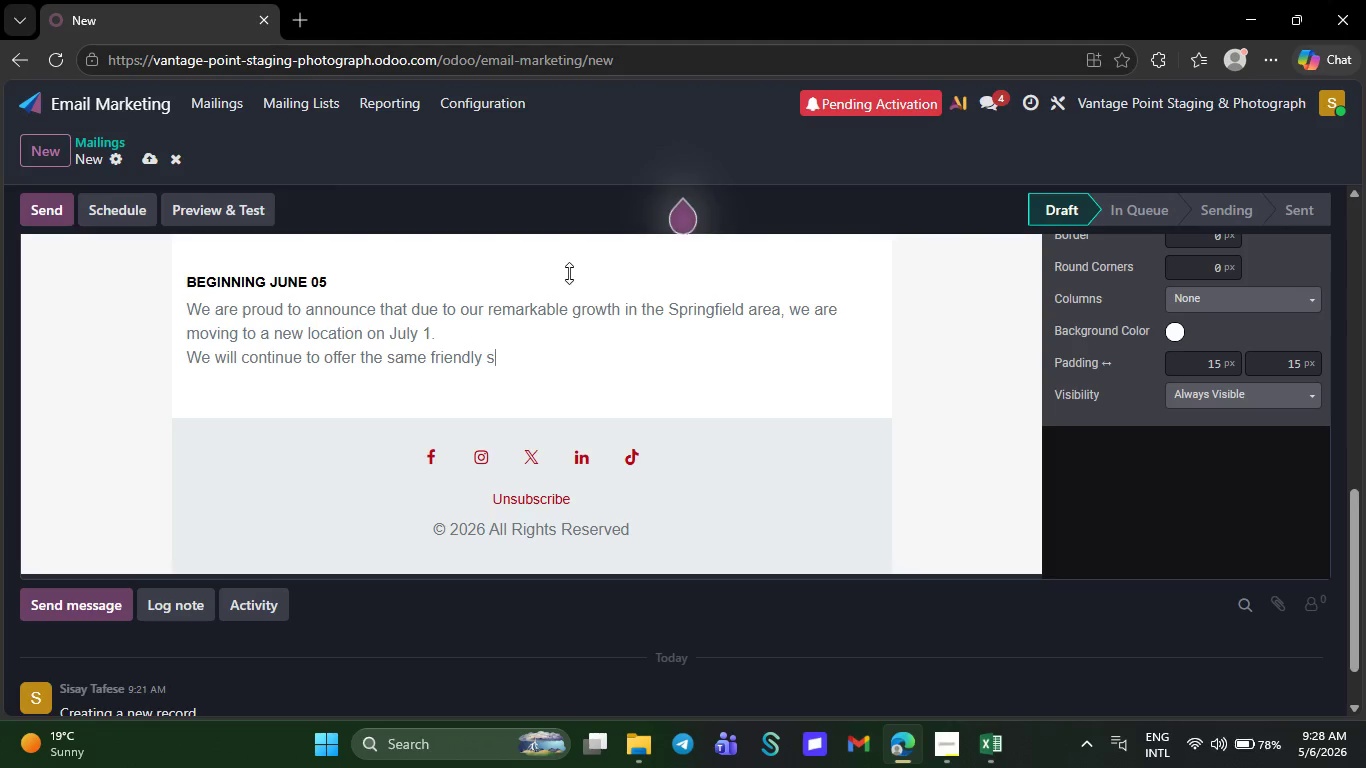 
key(Backspace)
 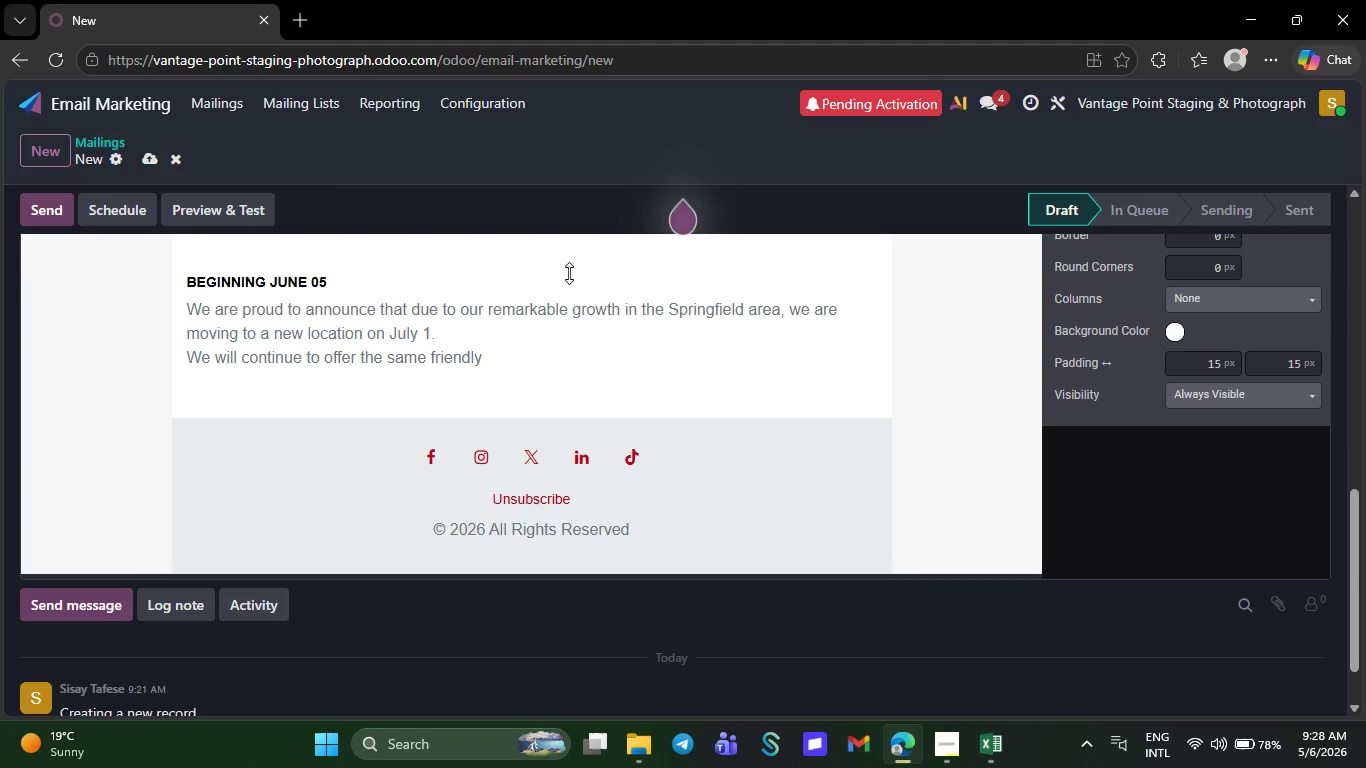 
key(Backspace)
 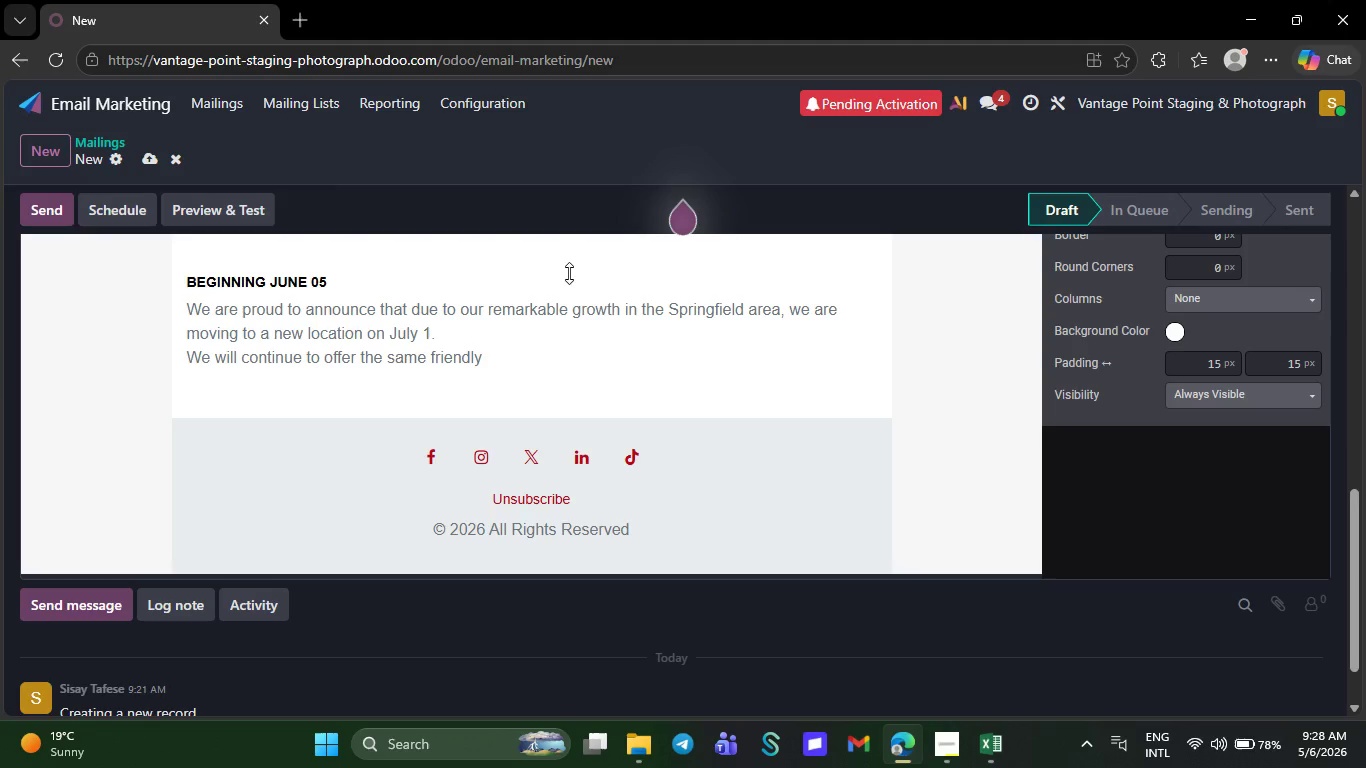 
key(Backspace)
 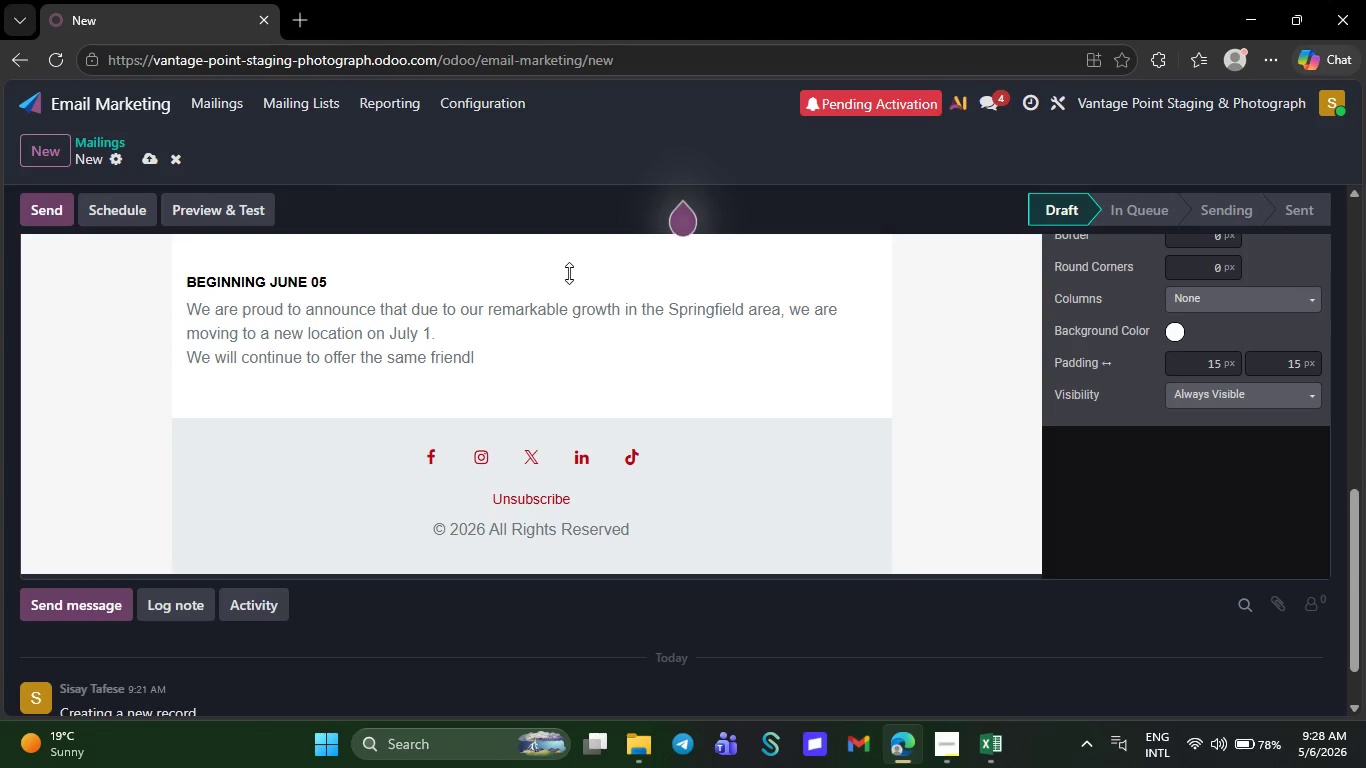 
key(Backspace)
 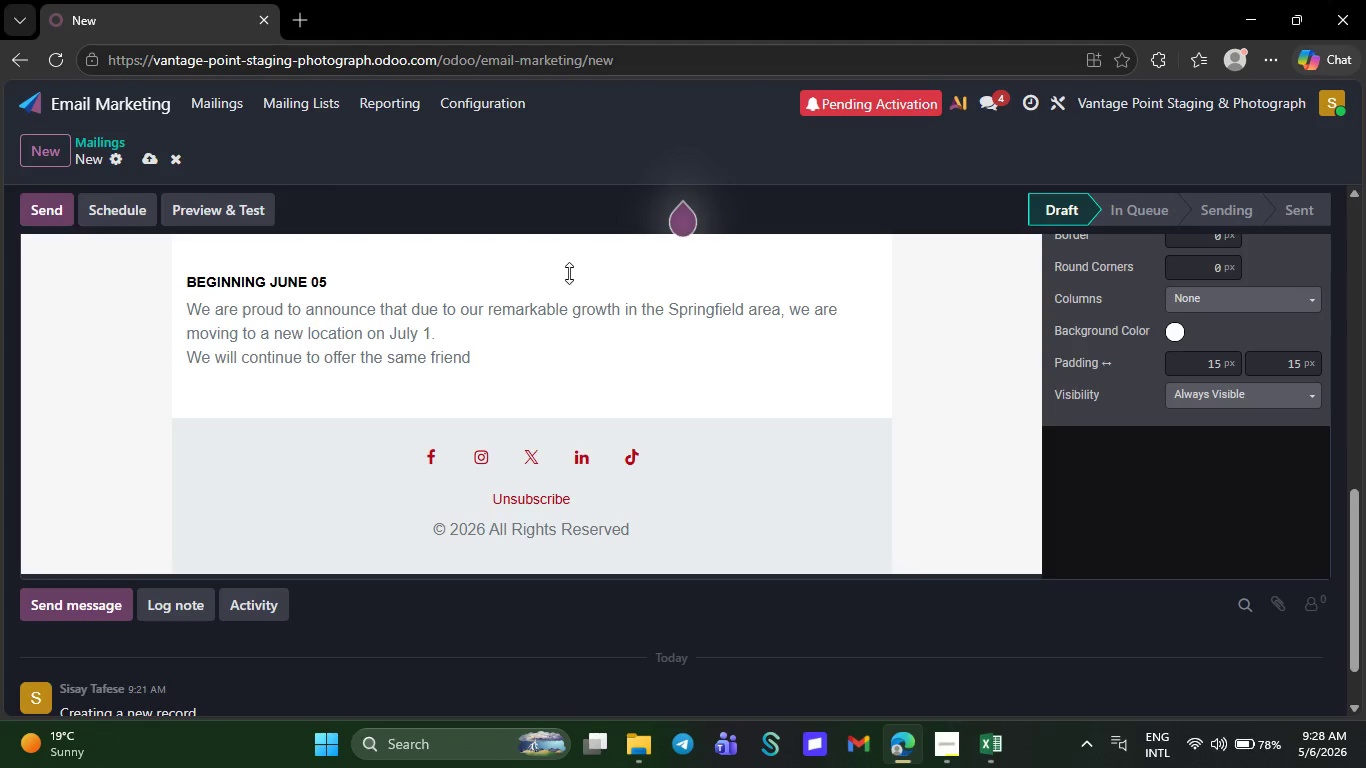 
key(Backspace)
 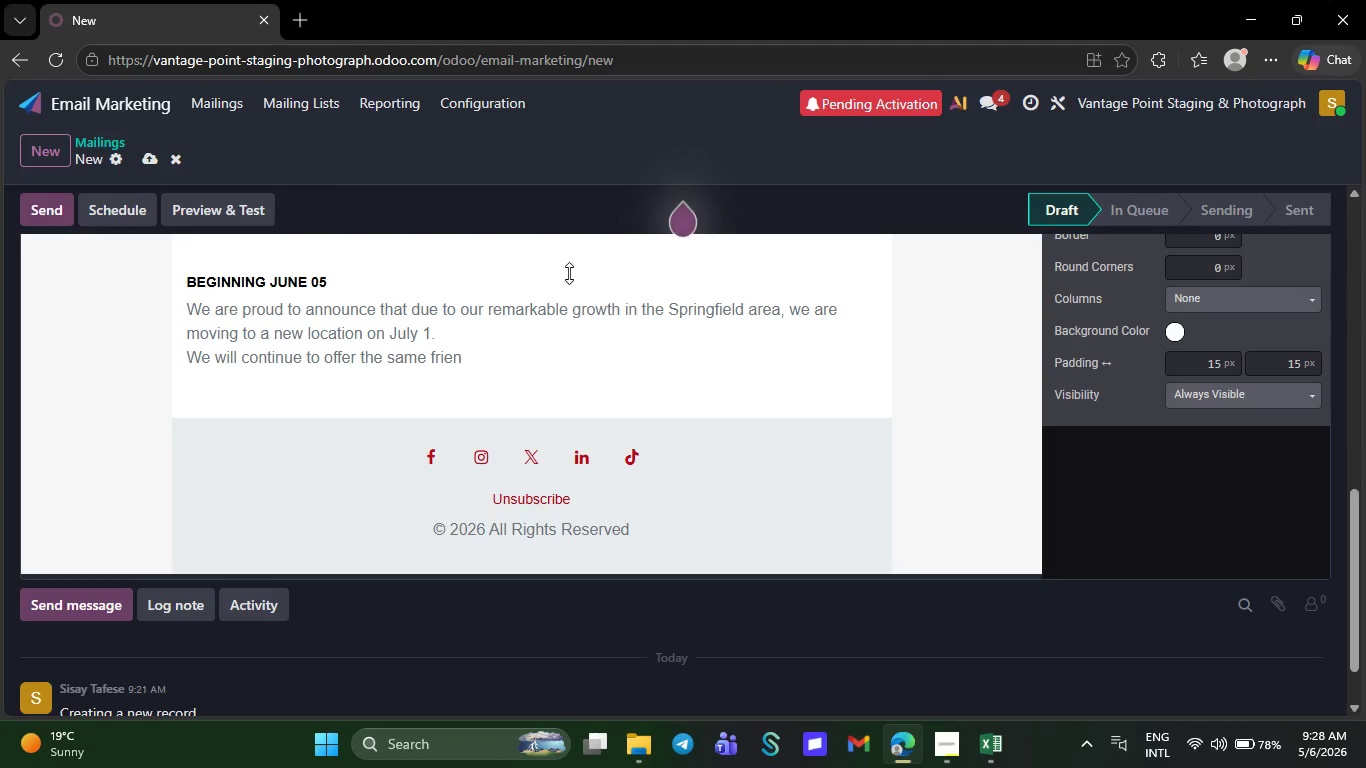 
key(Backspace)
 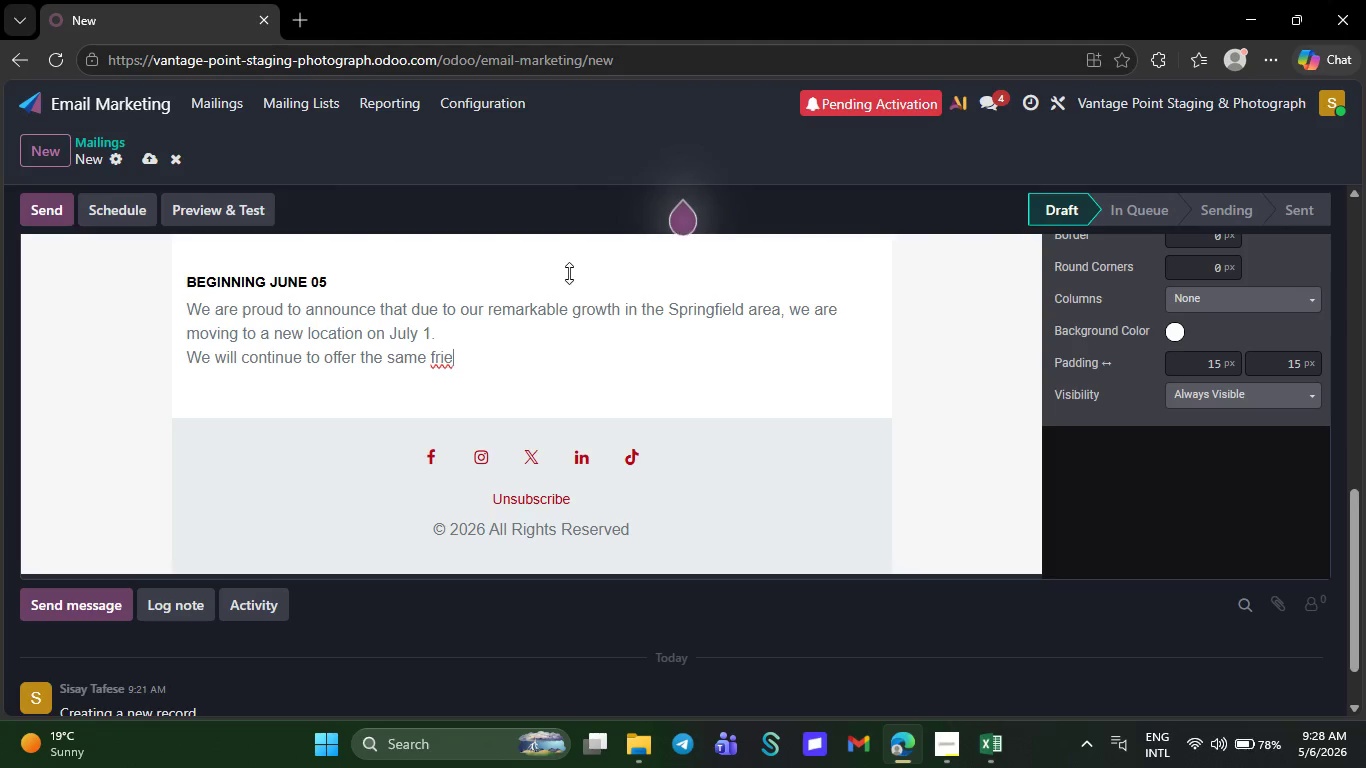 
key(Backspace)
 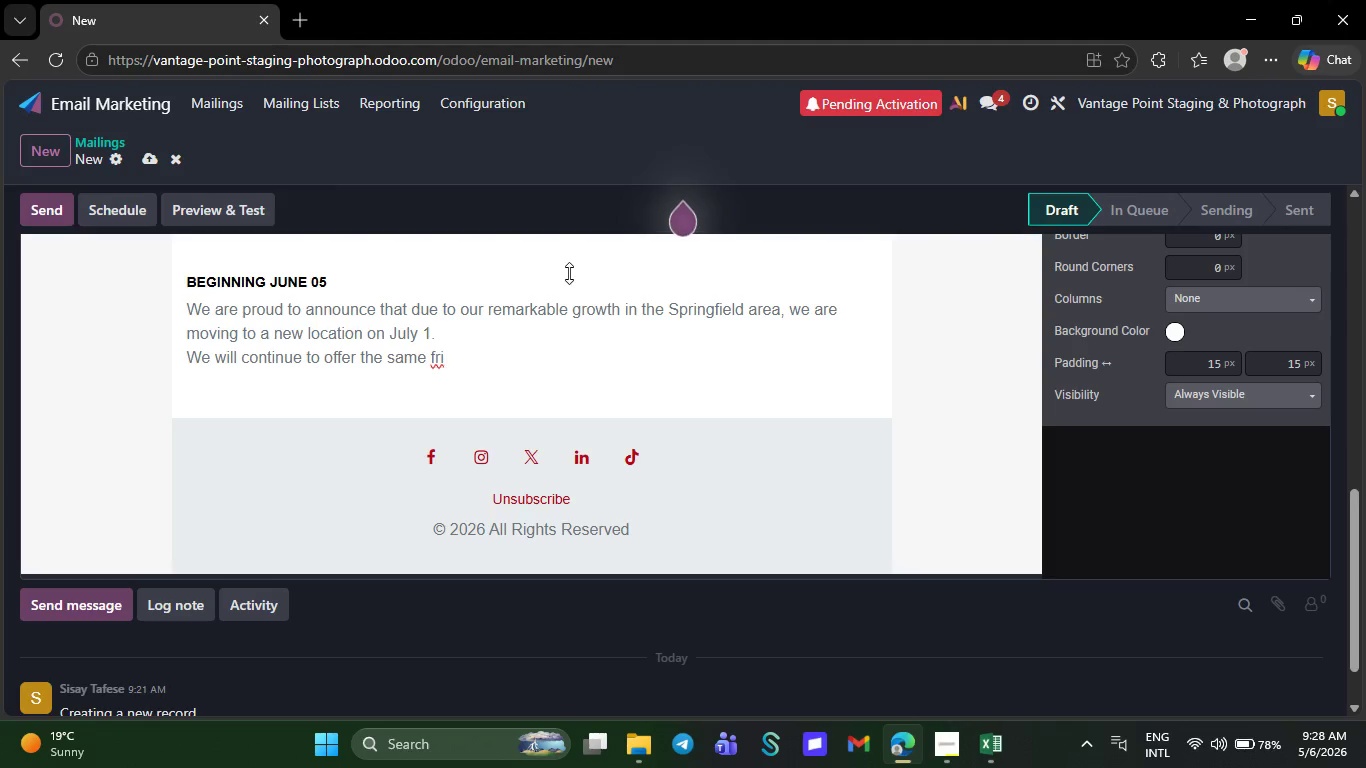 
key(Backspace)
 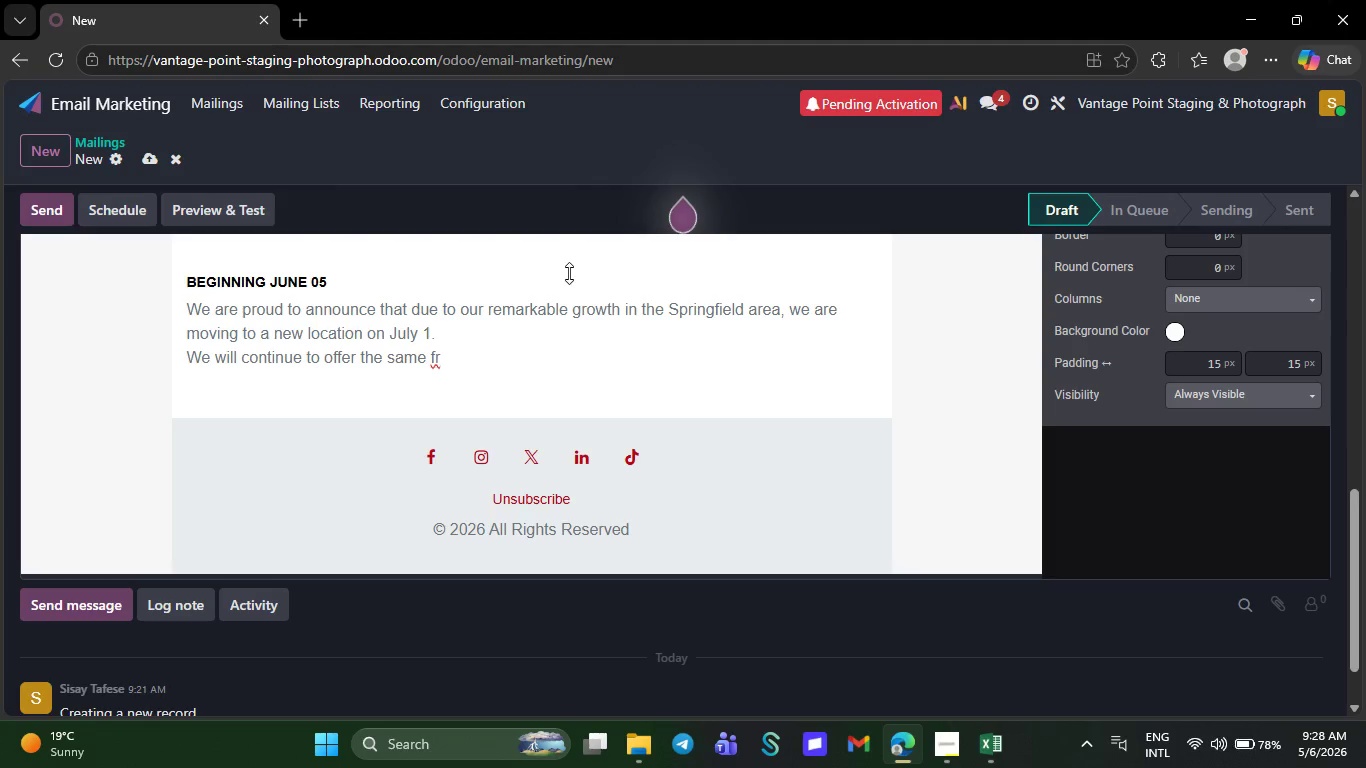 
key(Backspace)
 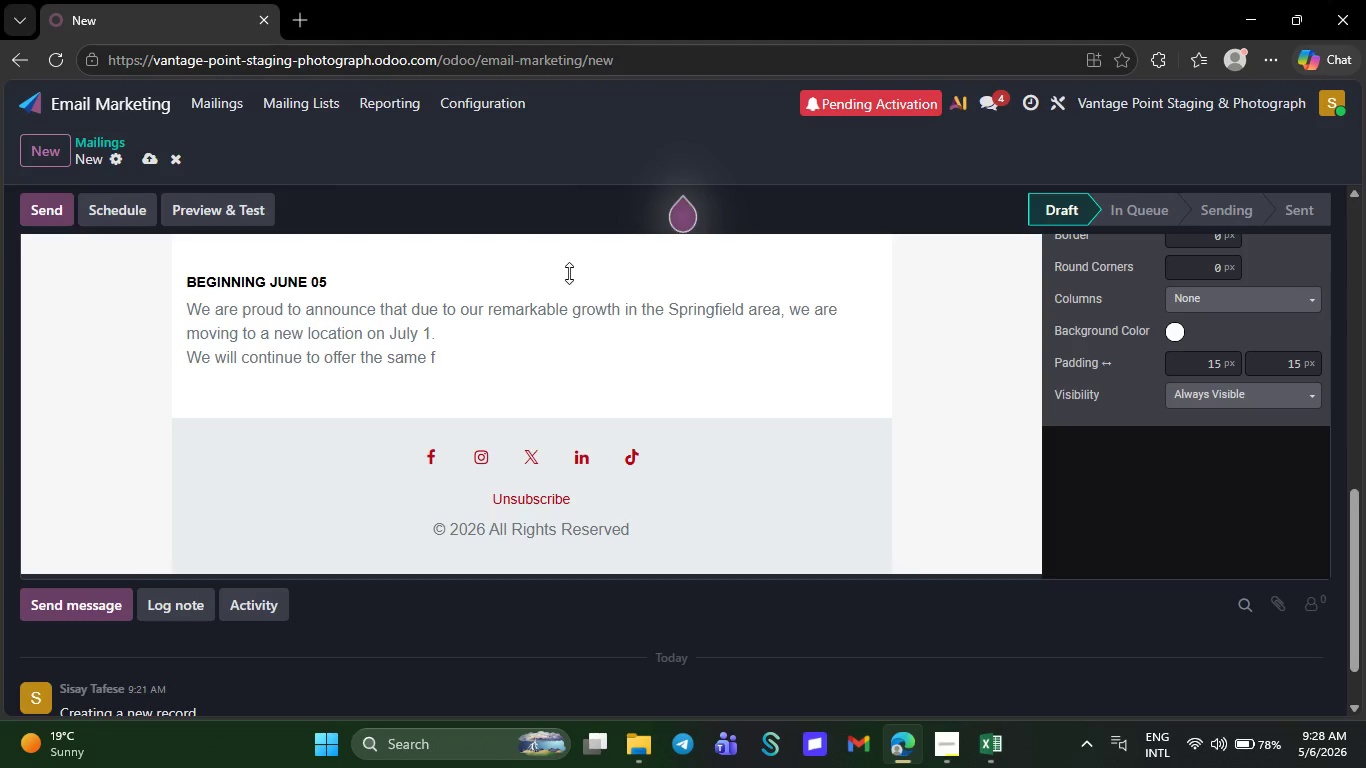 
key(Backspace)
 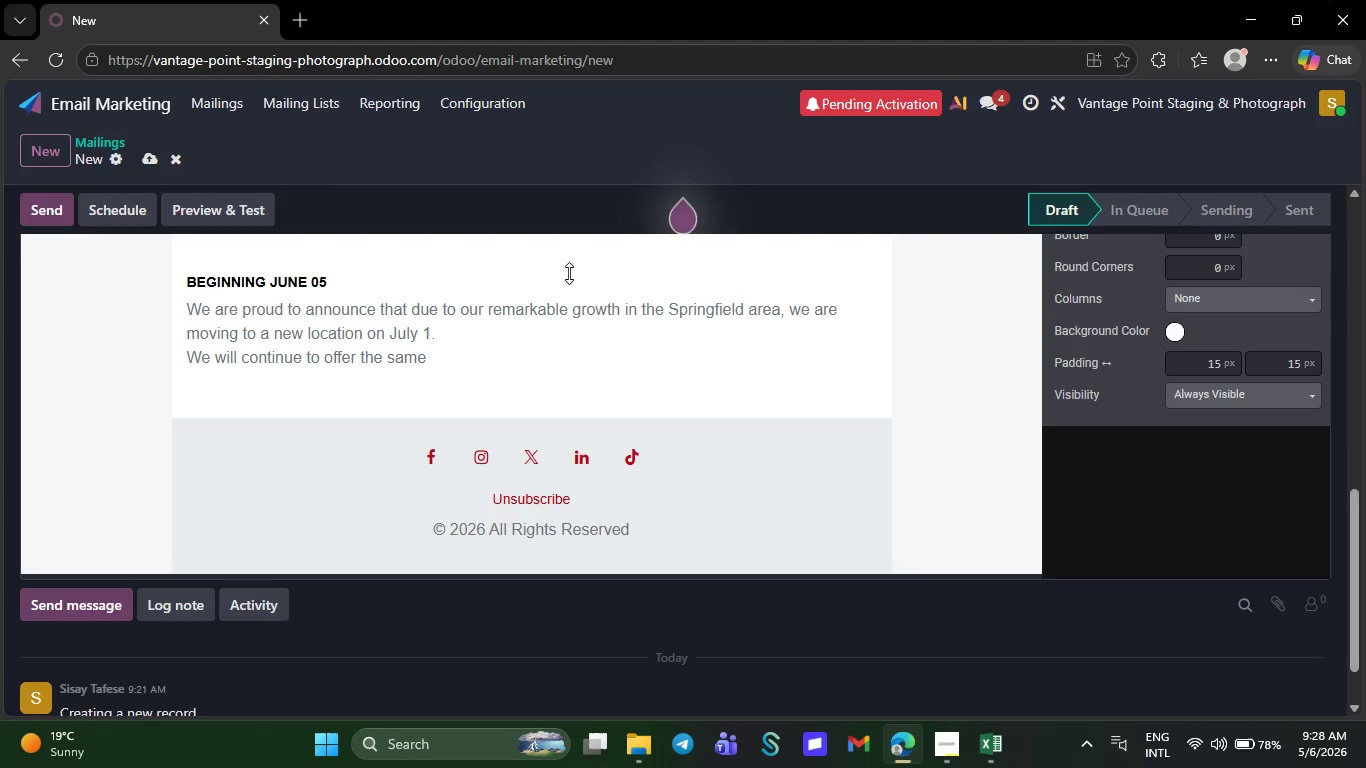 
key(Backspace)
 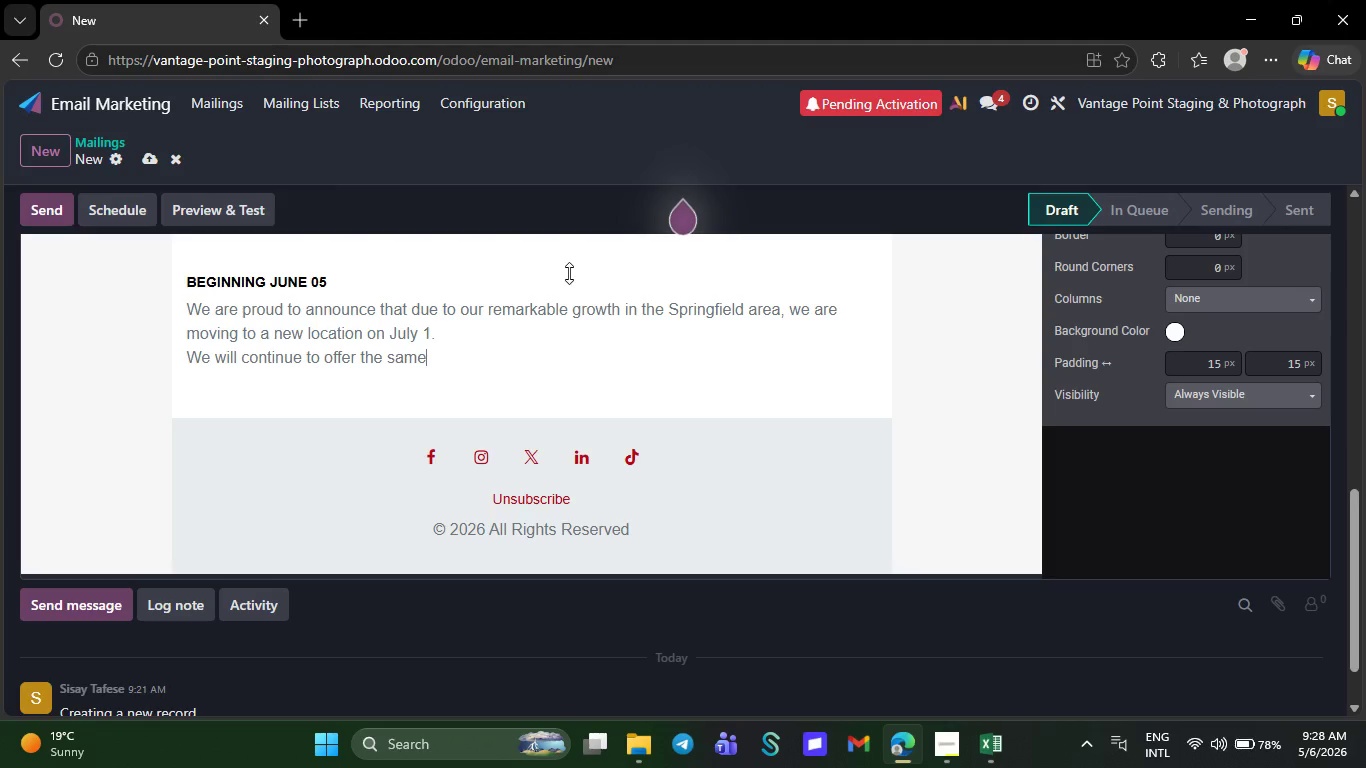 
key(Backspace)
 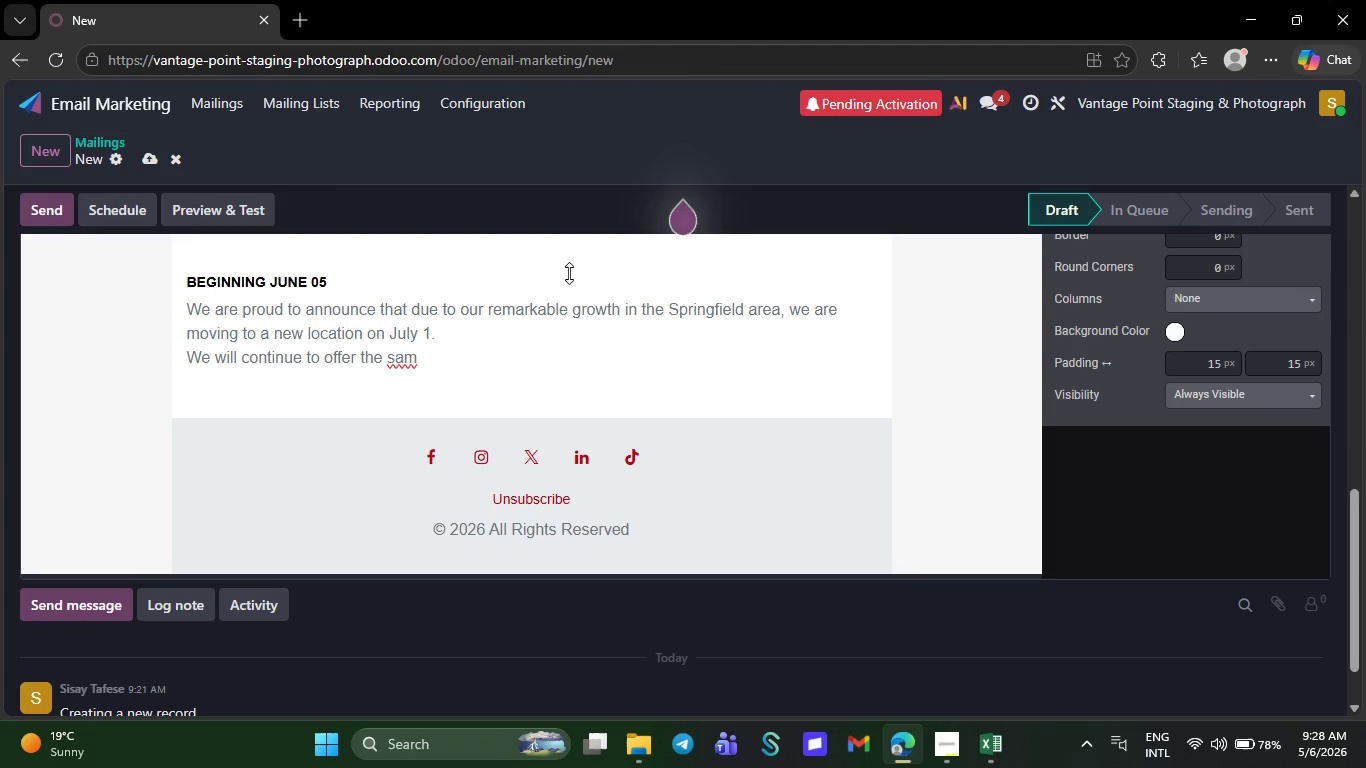 
key(Backspace)
 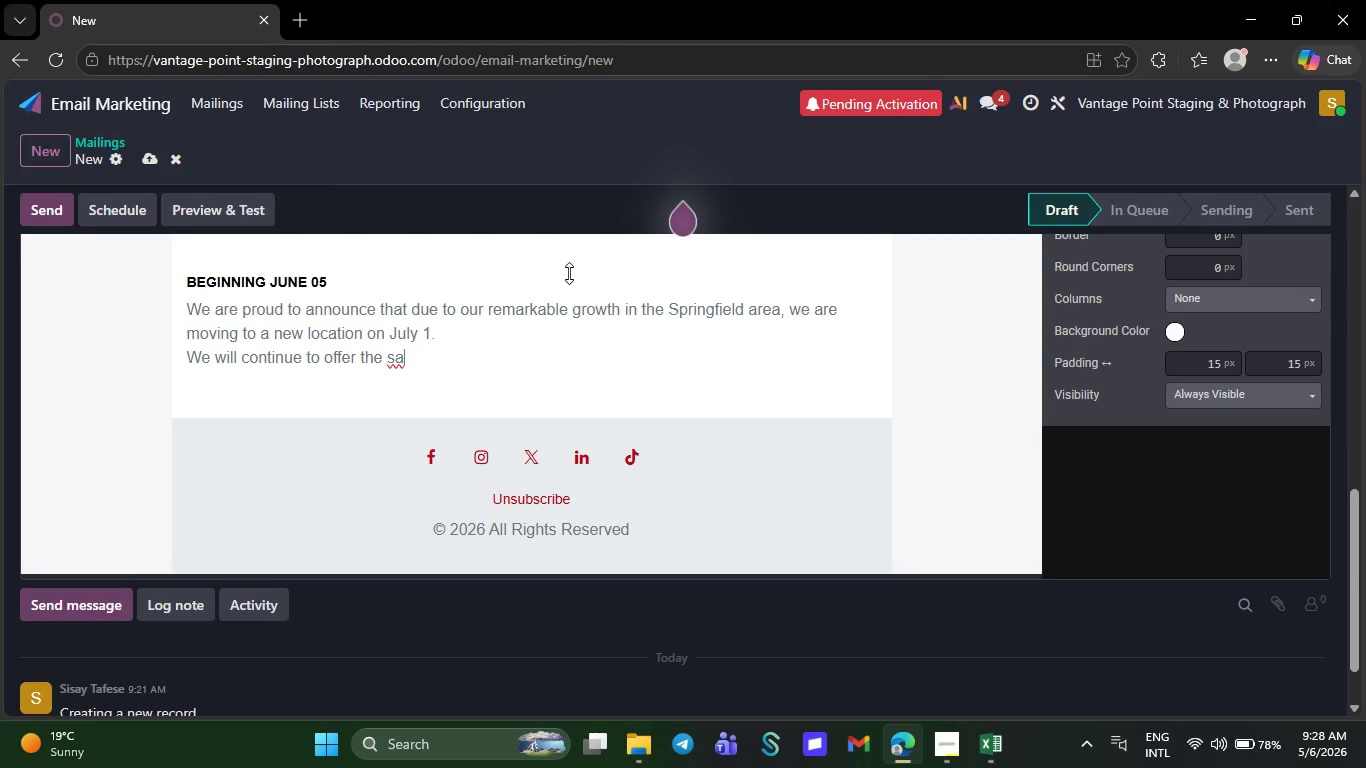 
key(Backspace)
 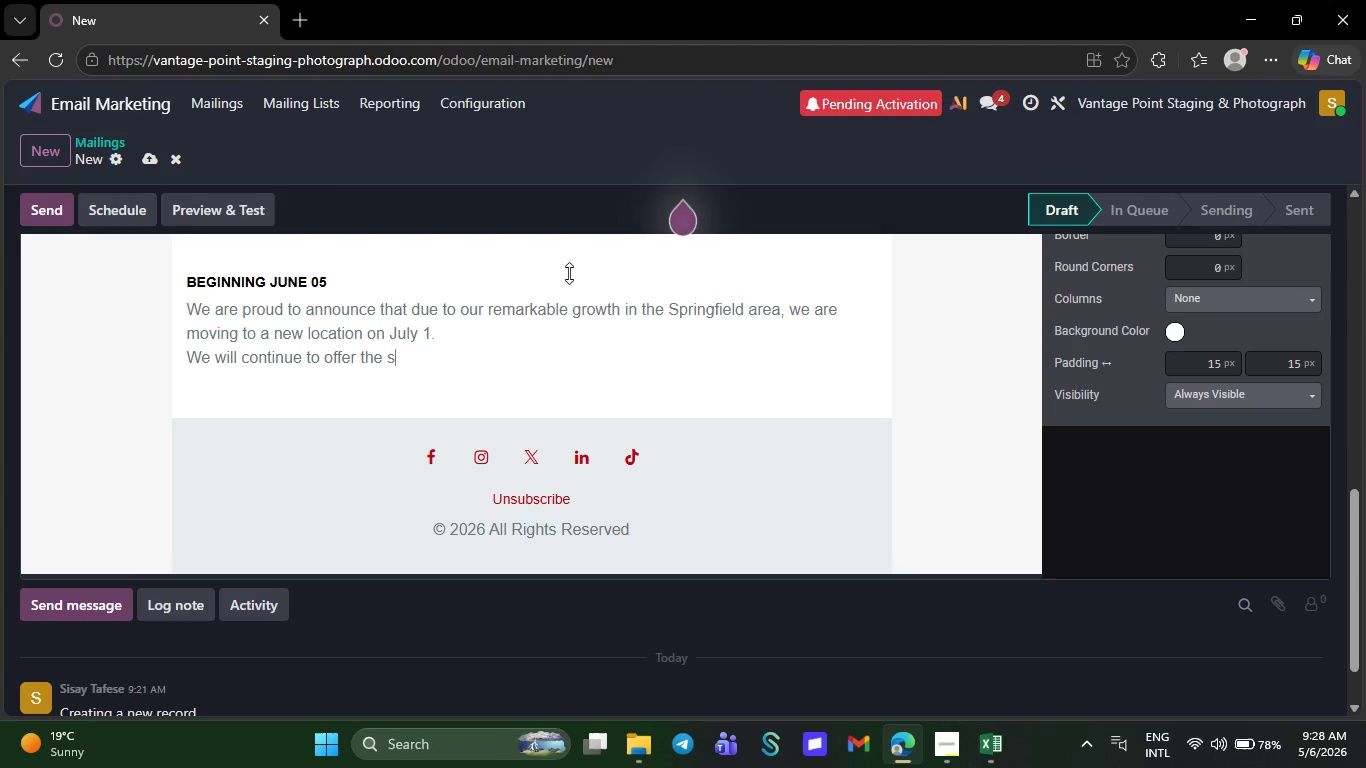 
key(Backspace)
 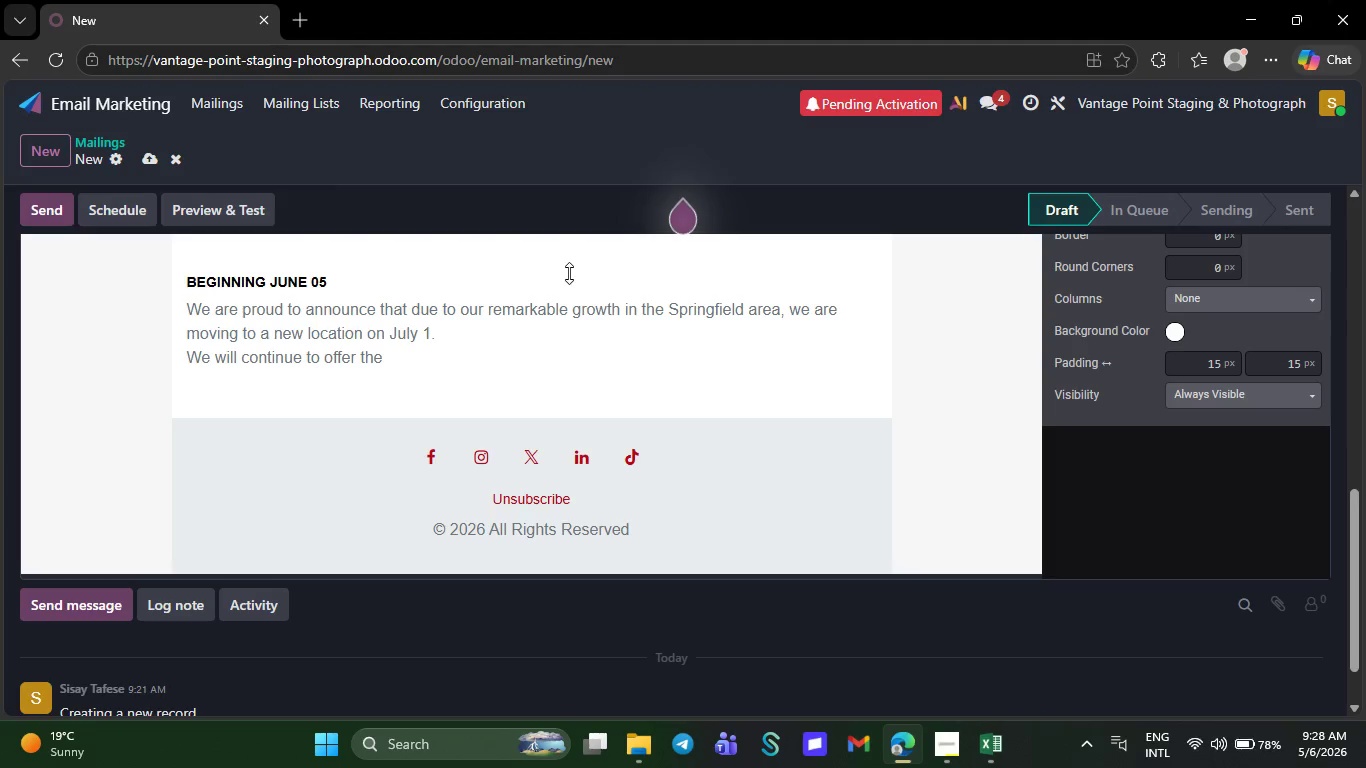 
key(Backspace)
 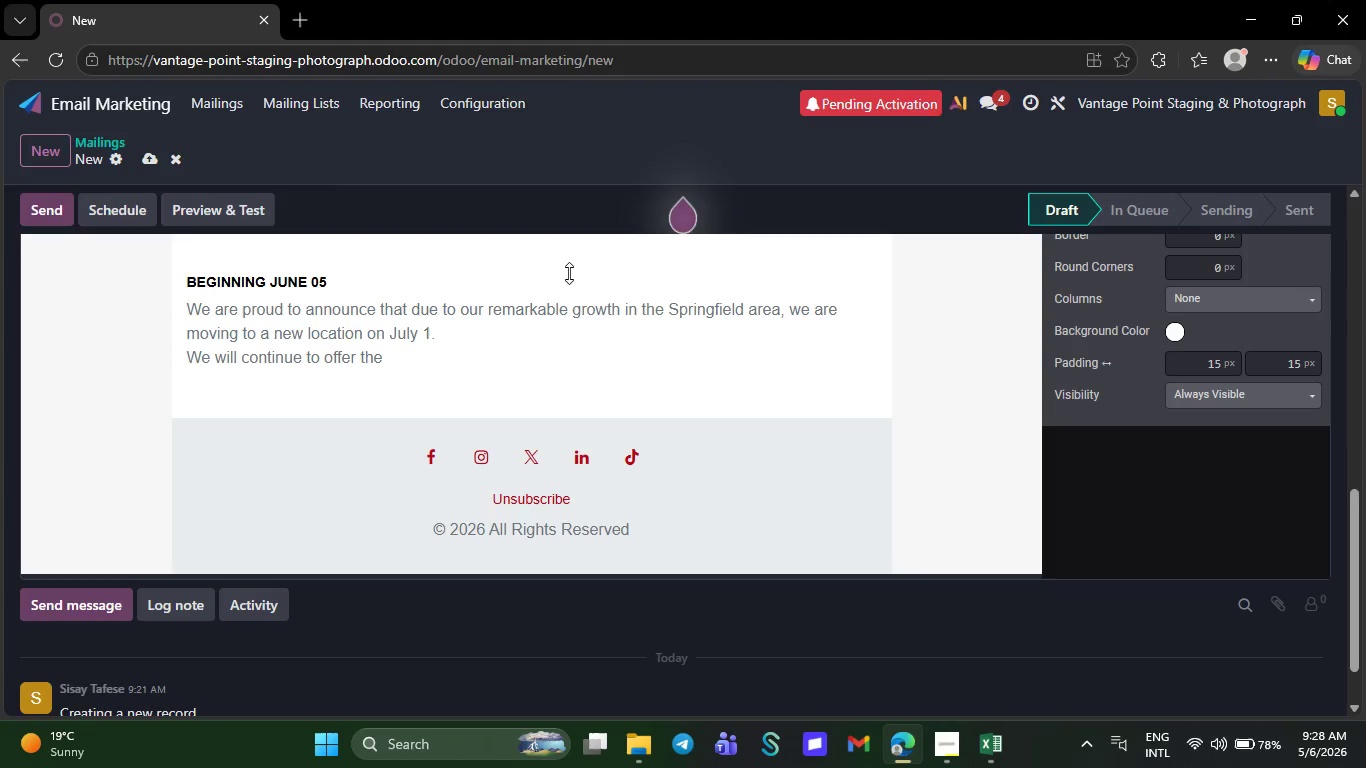 
key(Backspace)
 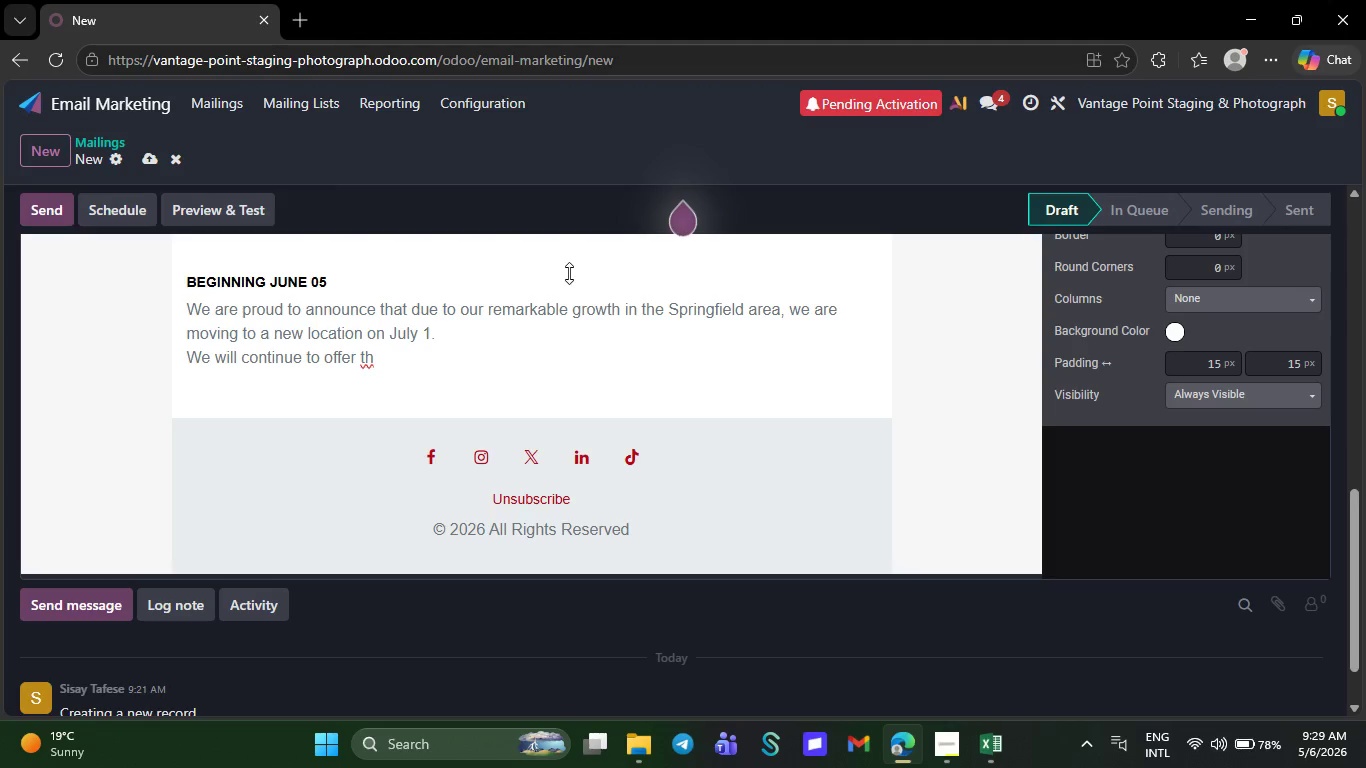 
wait(62.16)
 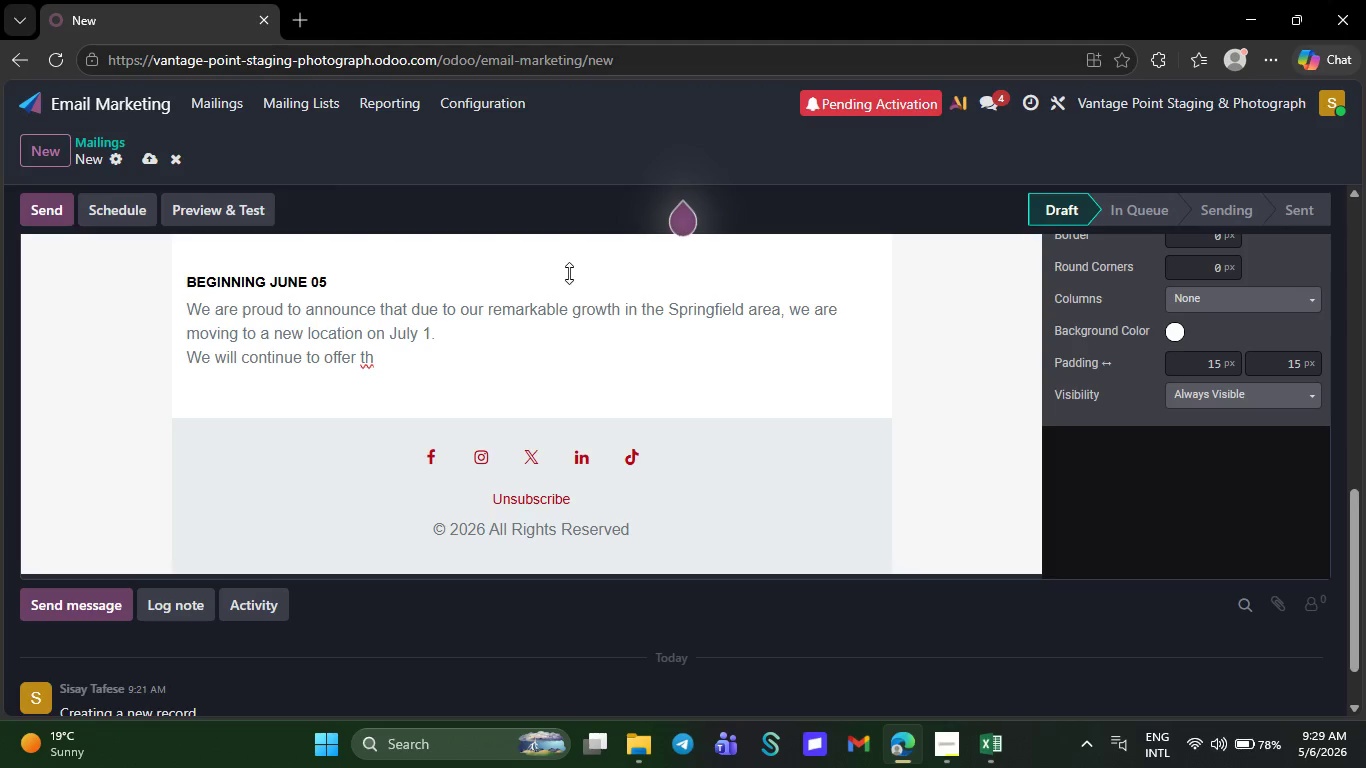 
key(Backspace)
 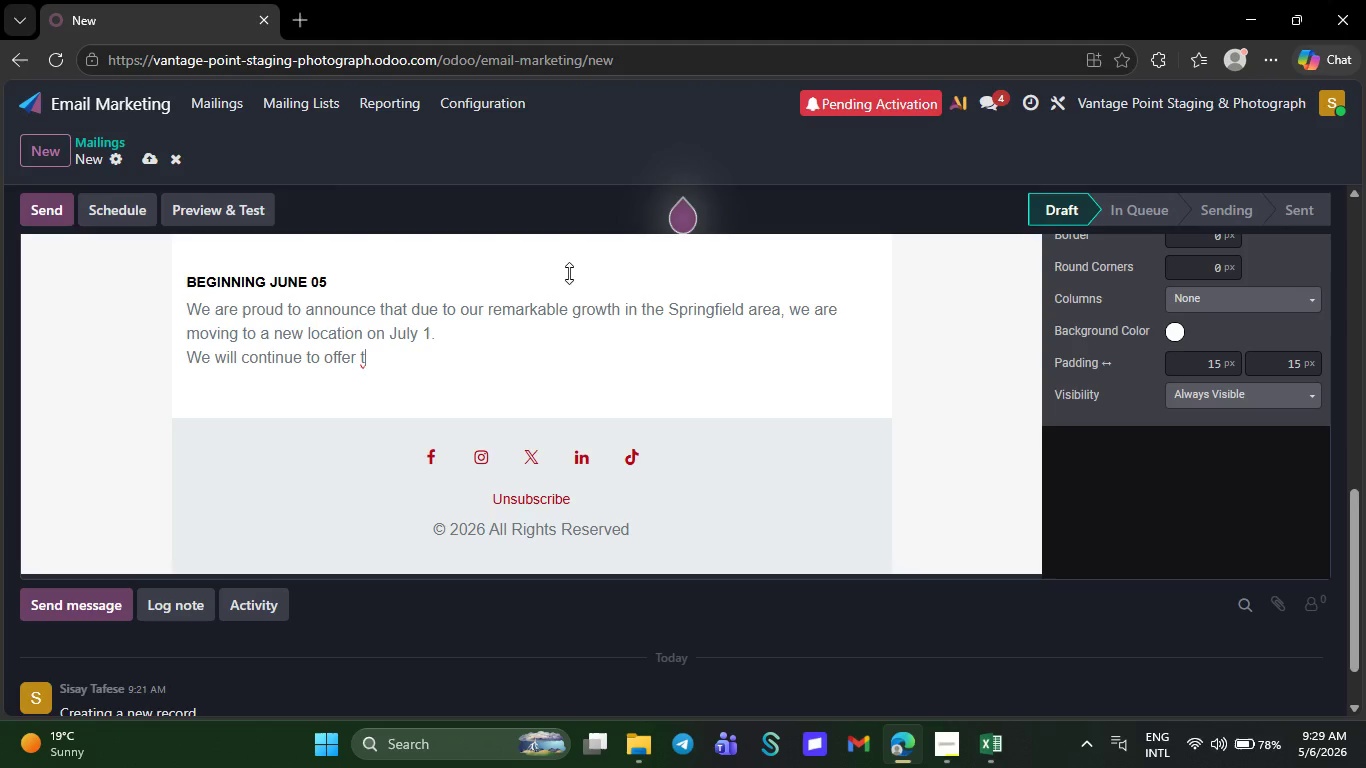 
key(Backspace)
 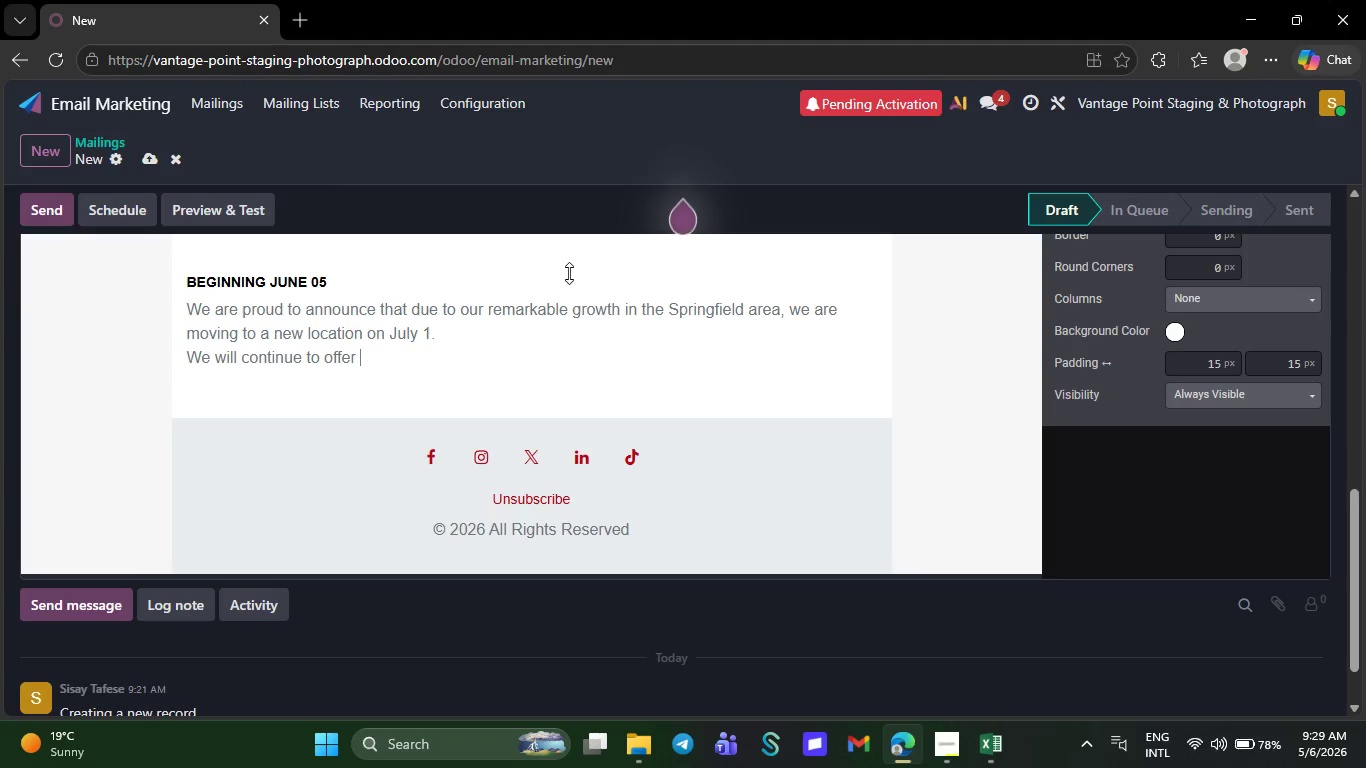 
key(Backspace)
 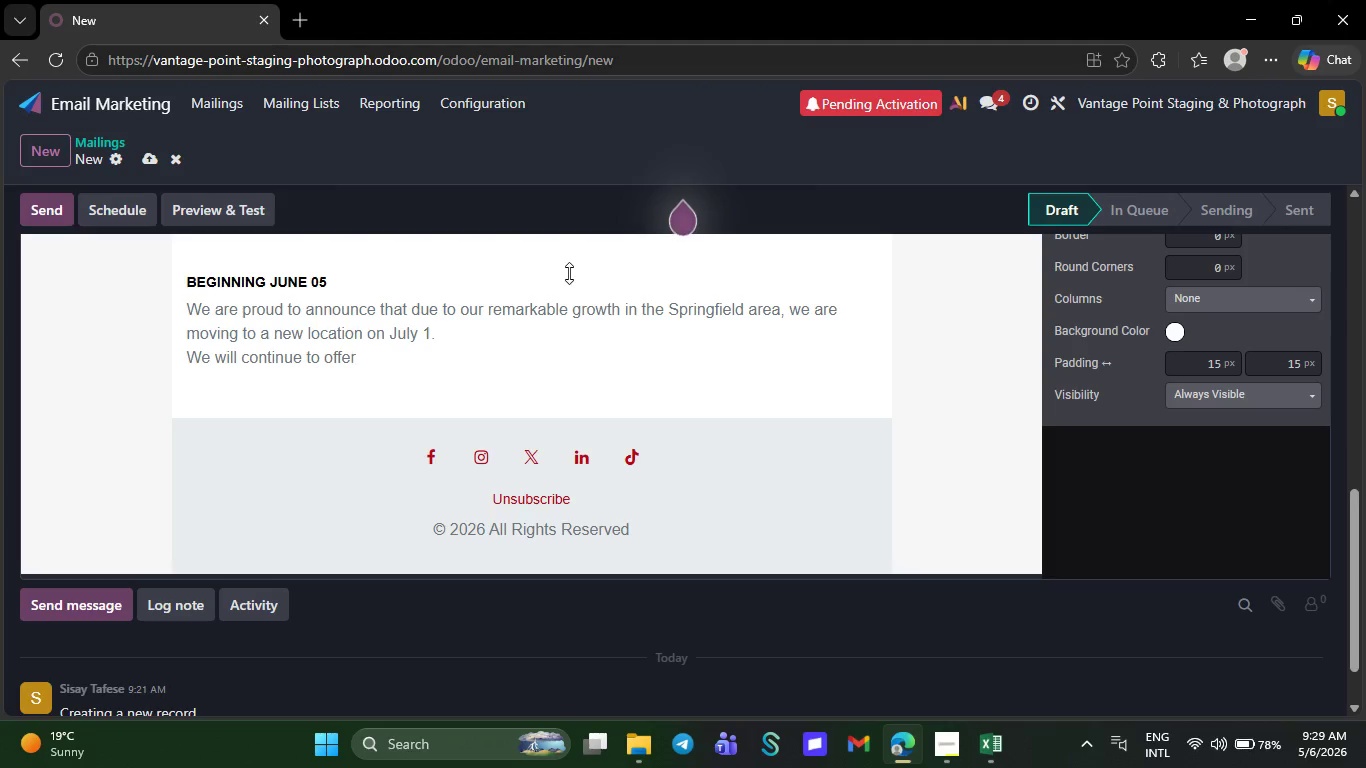 
key(Backspace)
 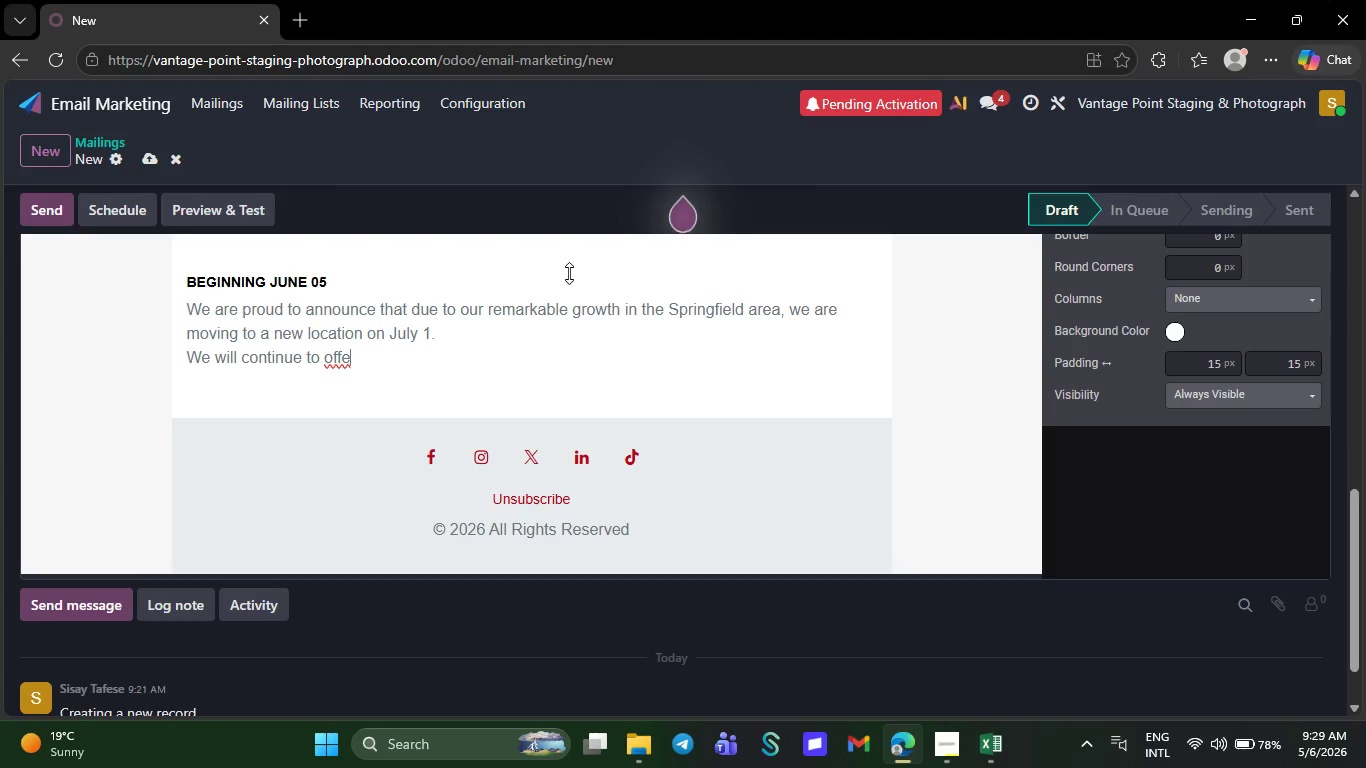 
key(Backspace)
 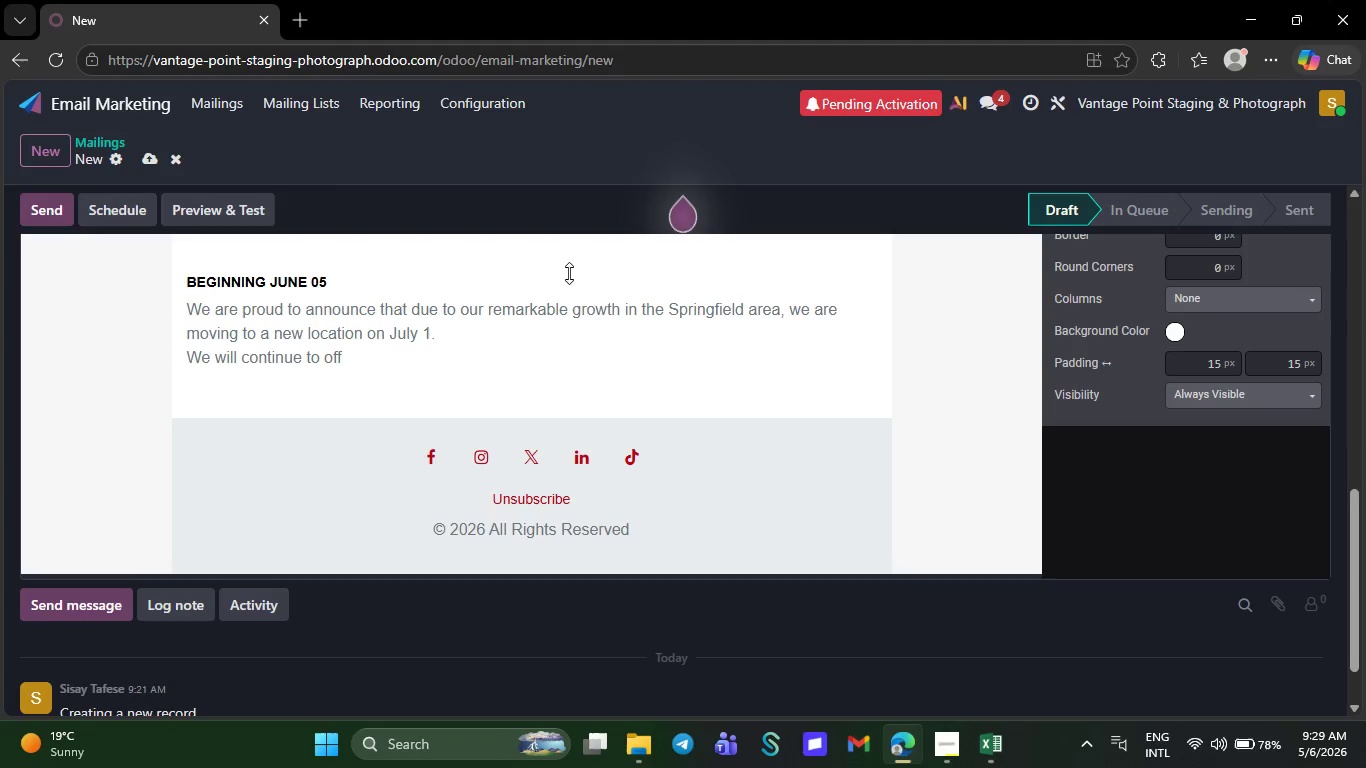 
key(Backspace)
 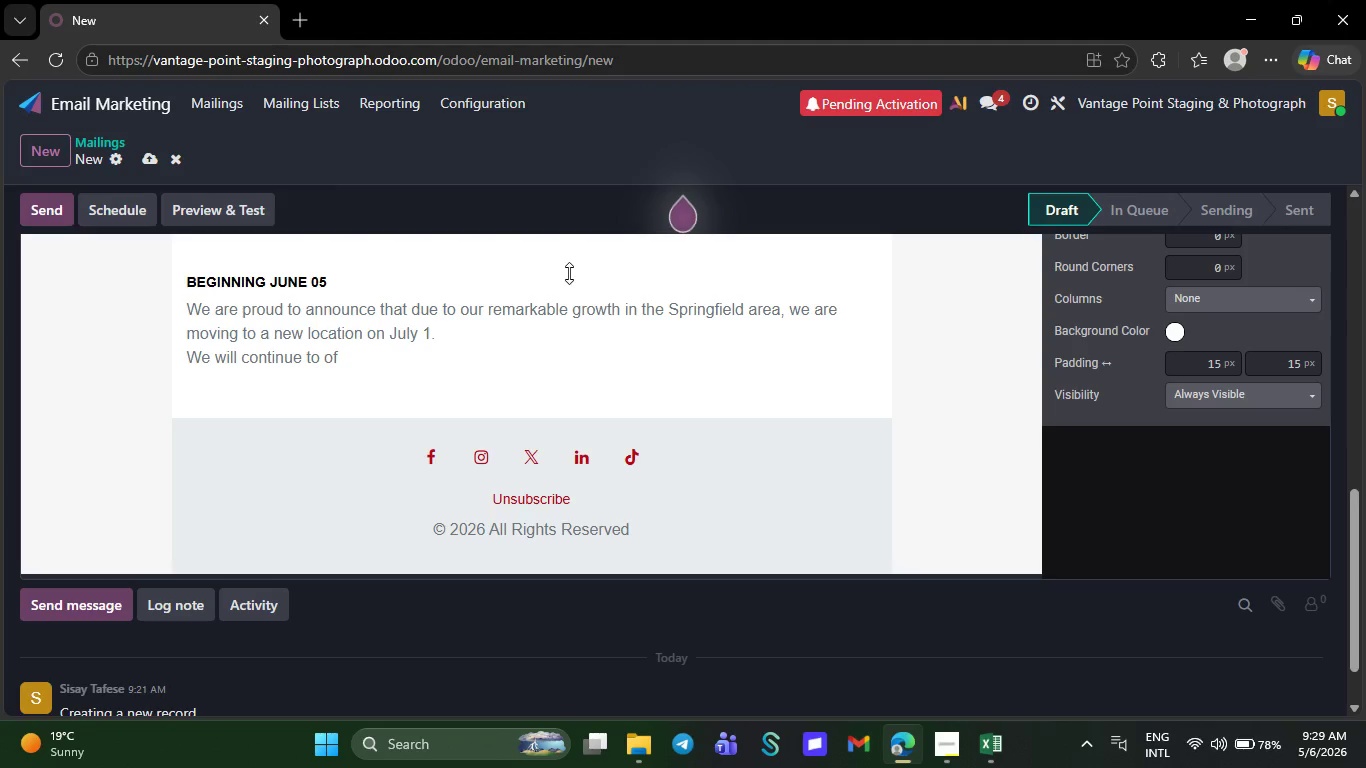 
key(Backspace)
 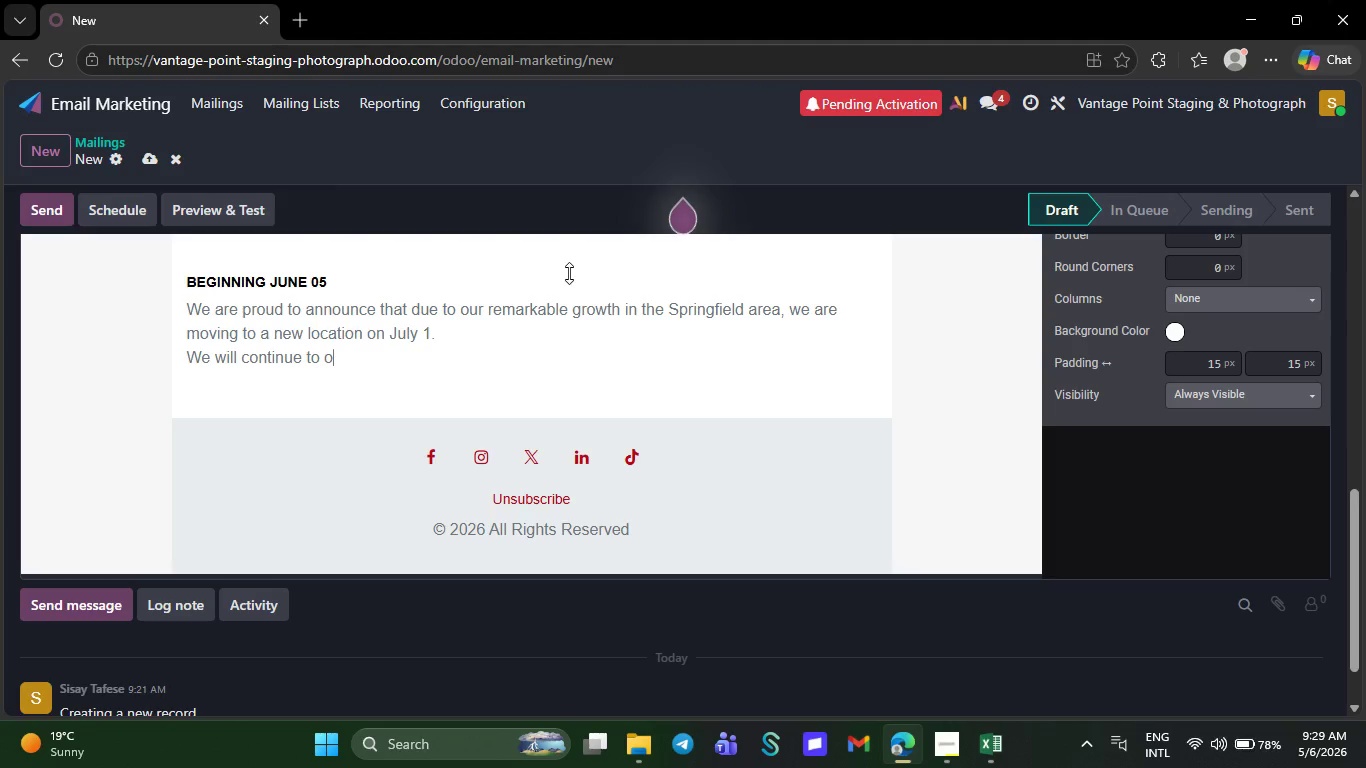 
key(Backspace)
 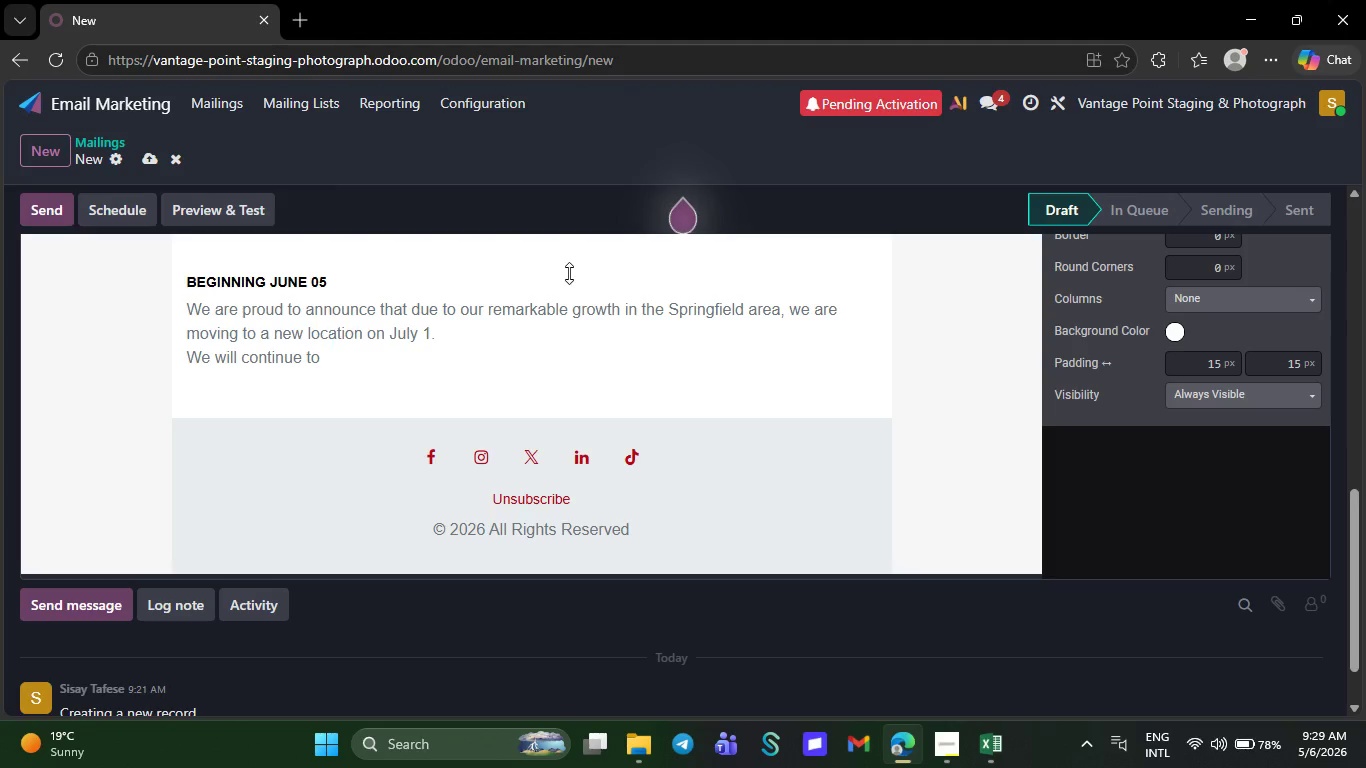 
key(Backspace)
 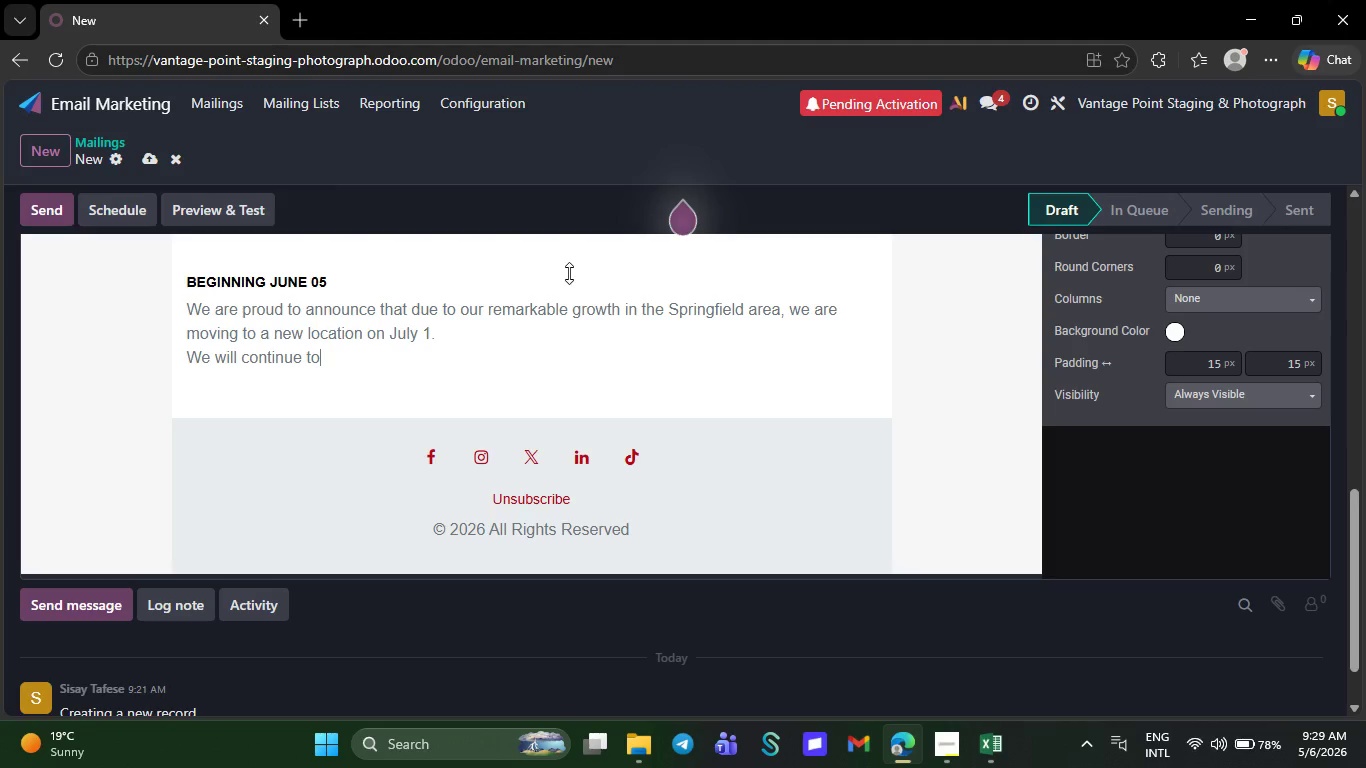 
key(Backspace)
 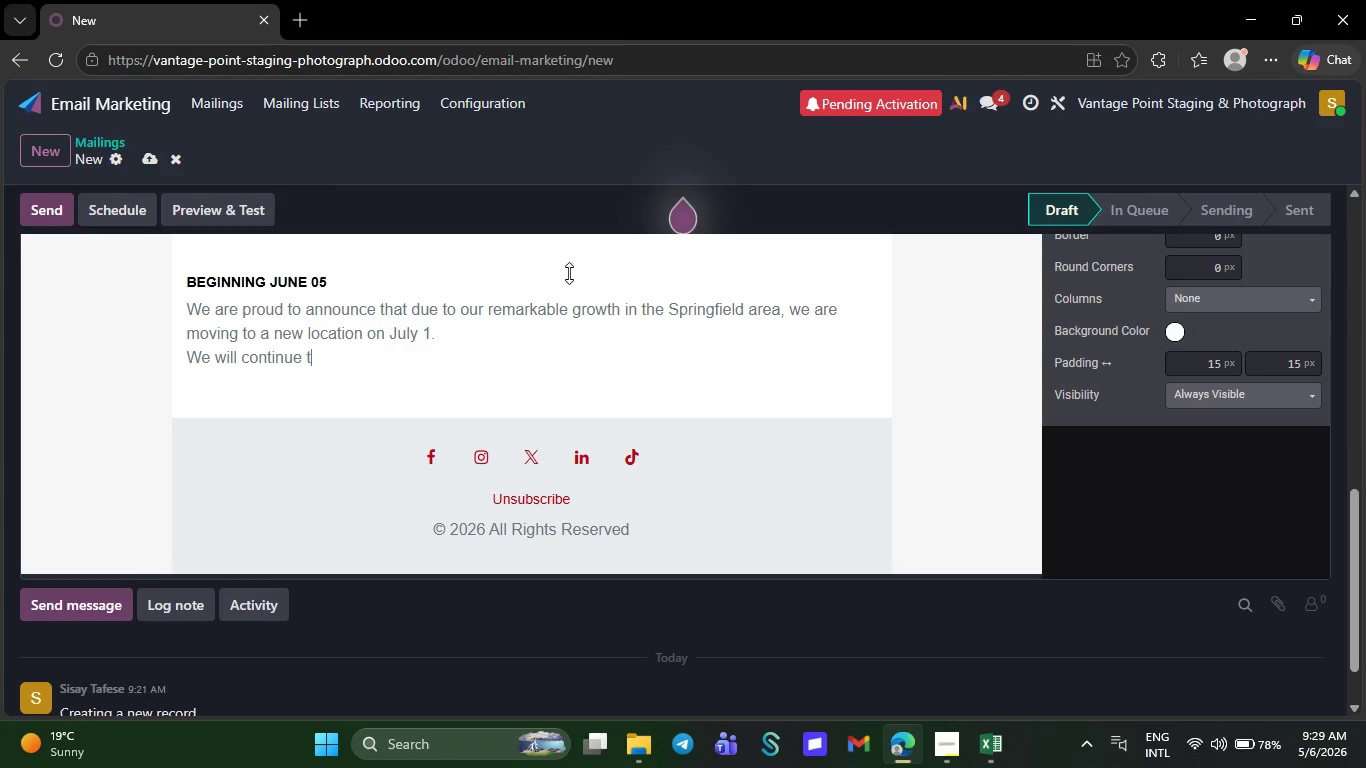 
key(Backspace)
 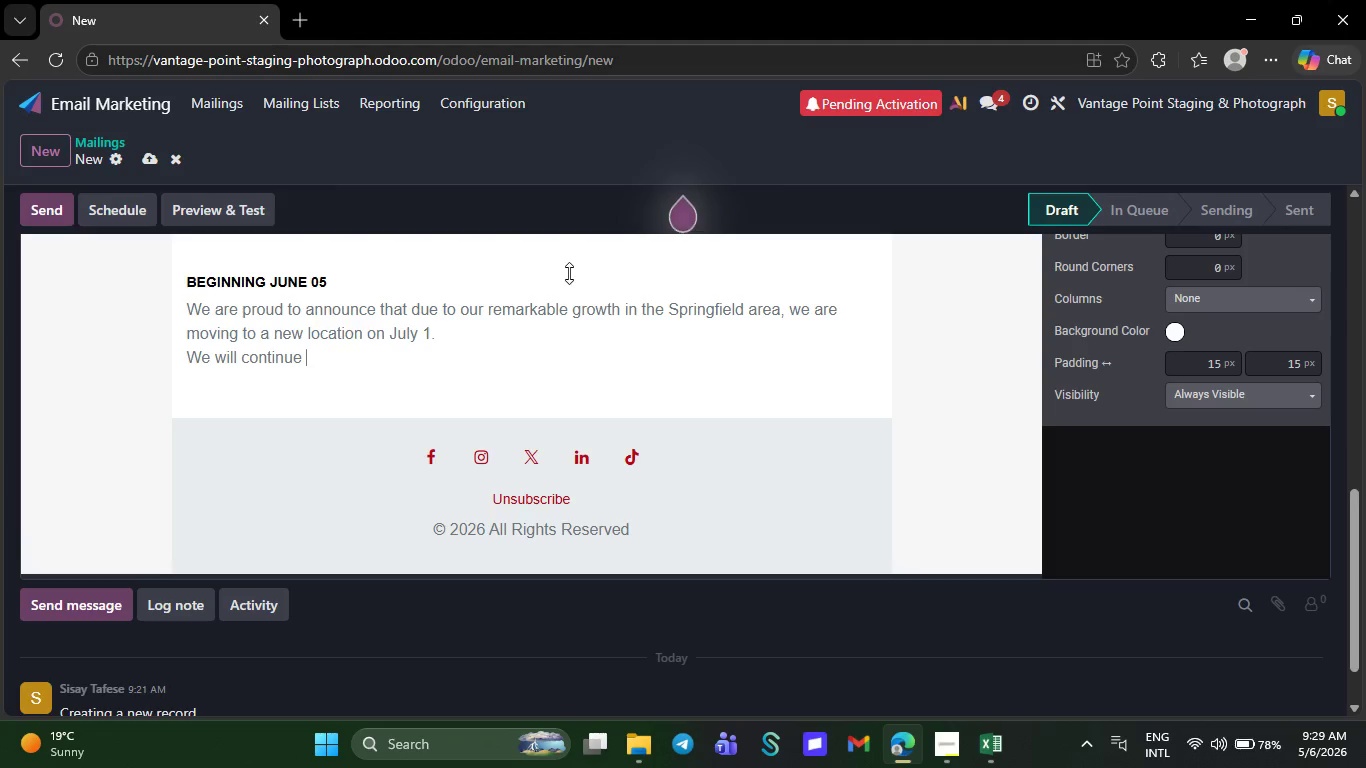 
key(Backspace)
 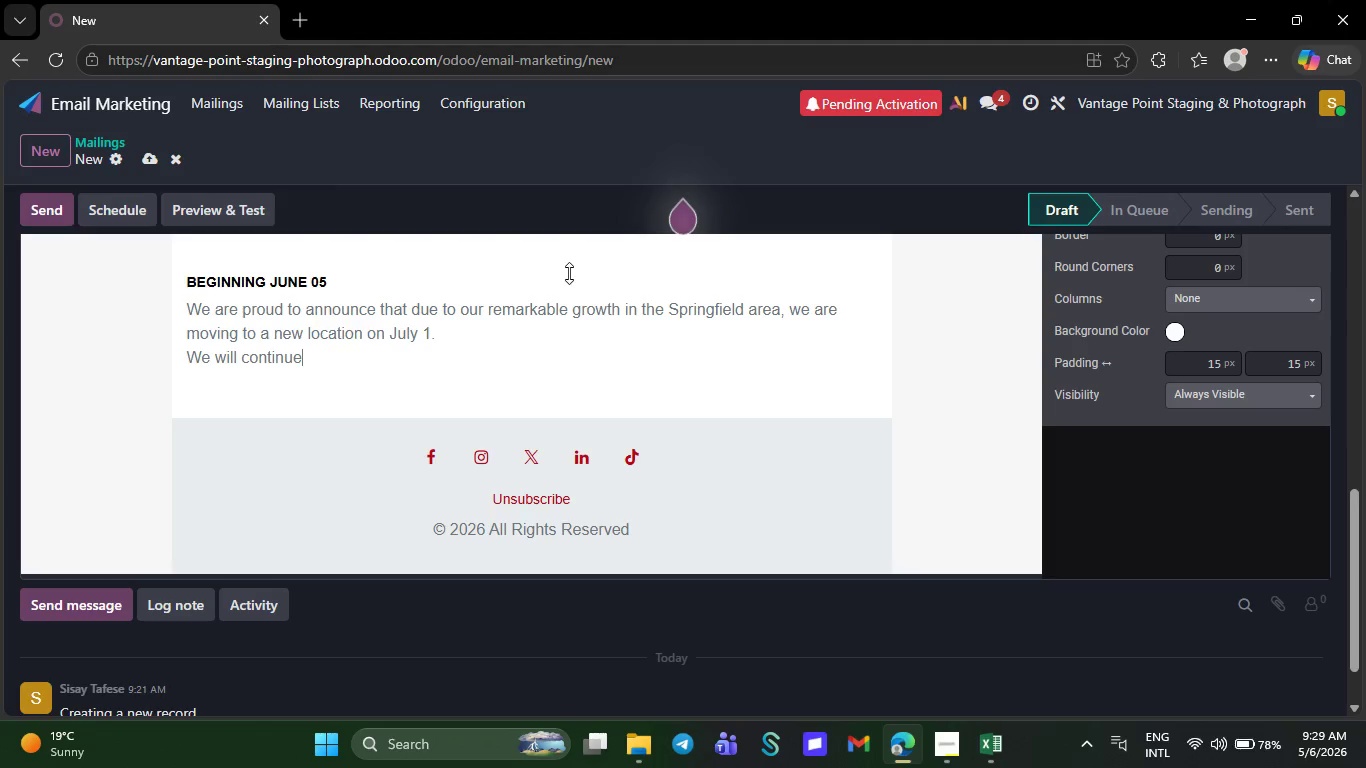 
key(Backspace)
 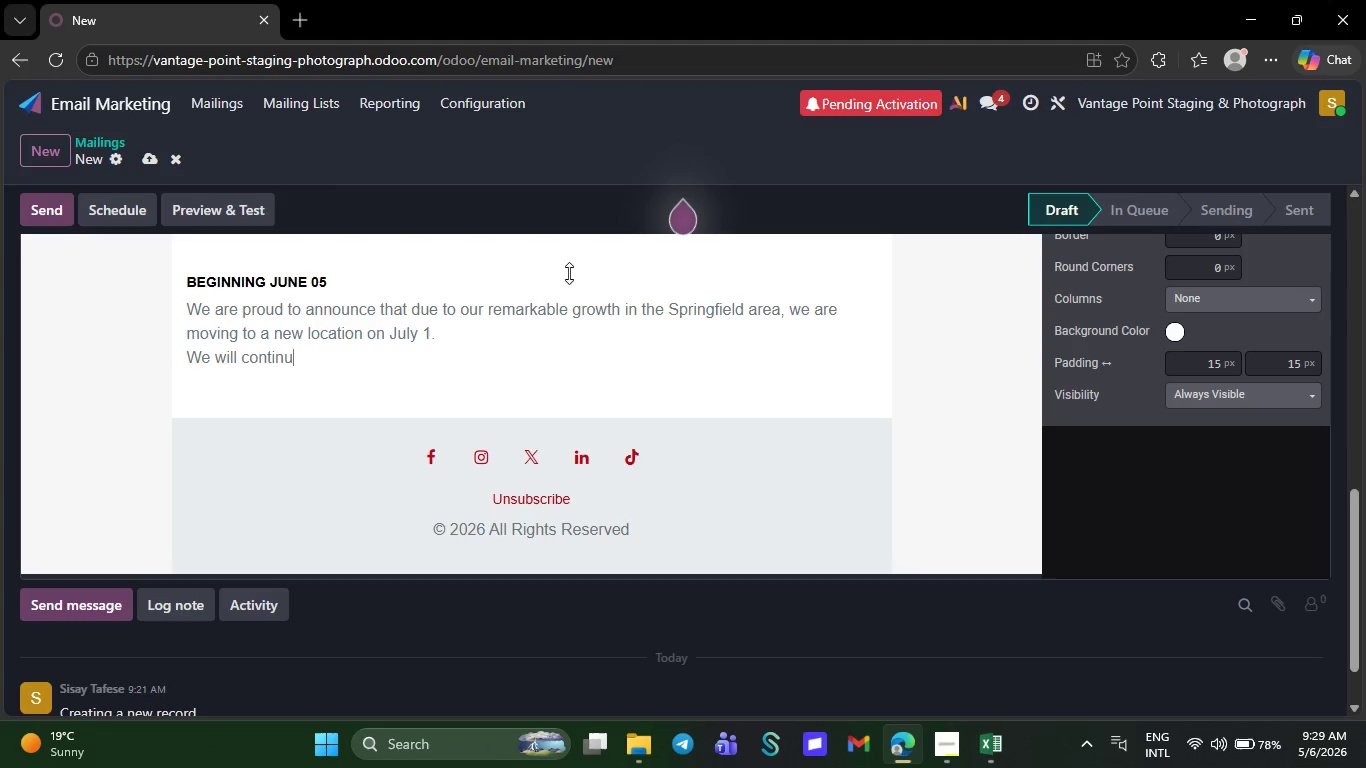 
key(Backspace)
 